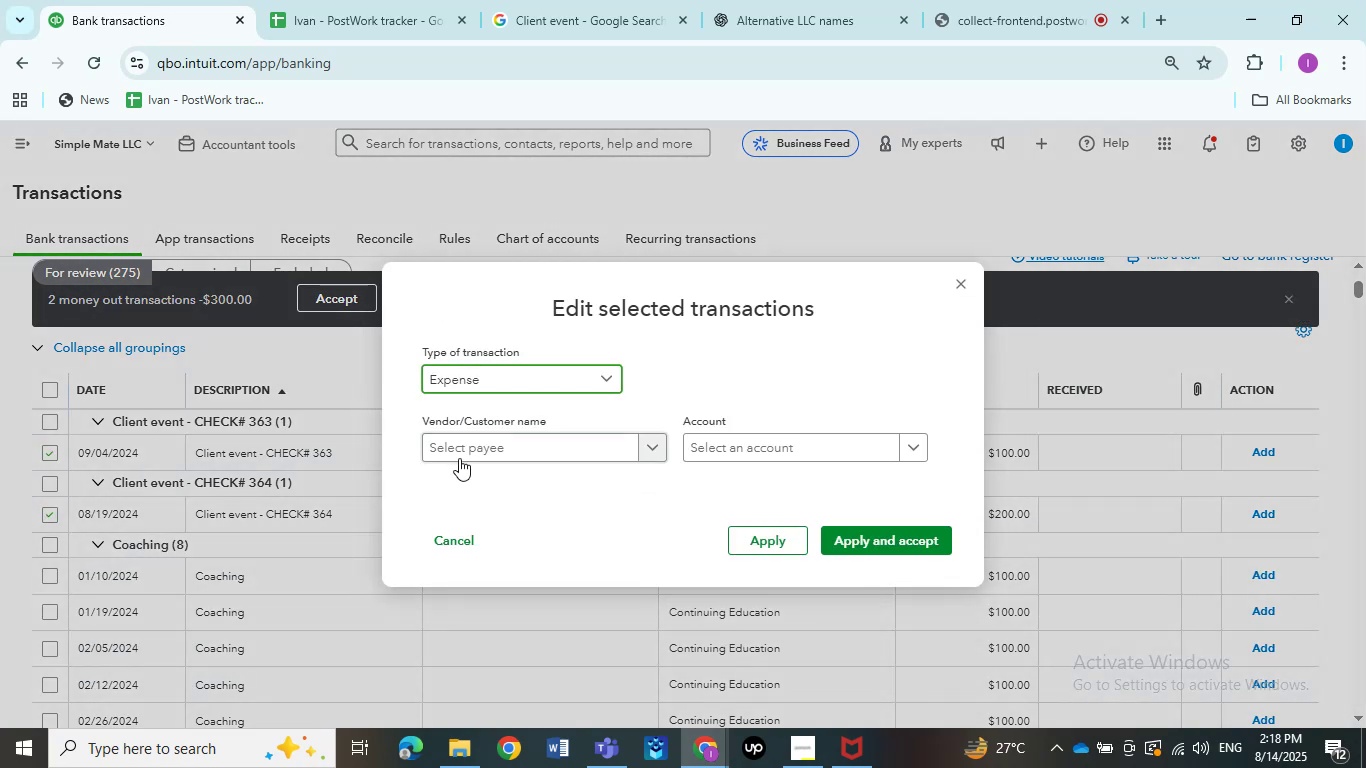 
left_click([459, 452])
 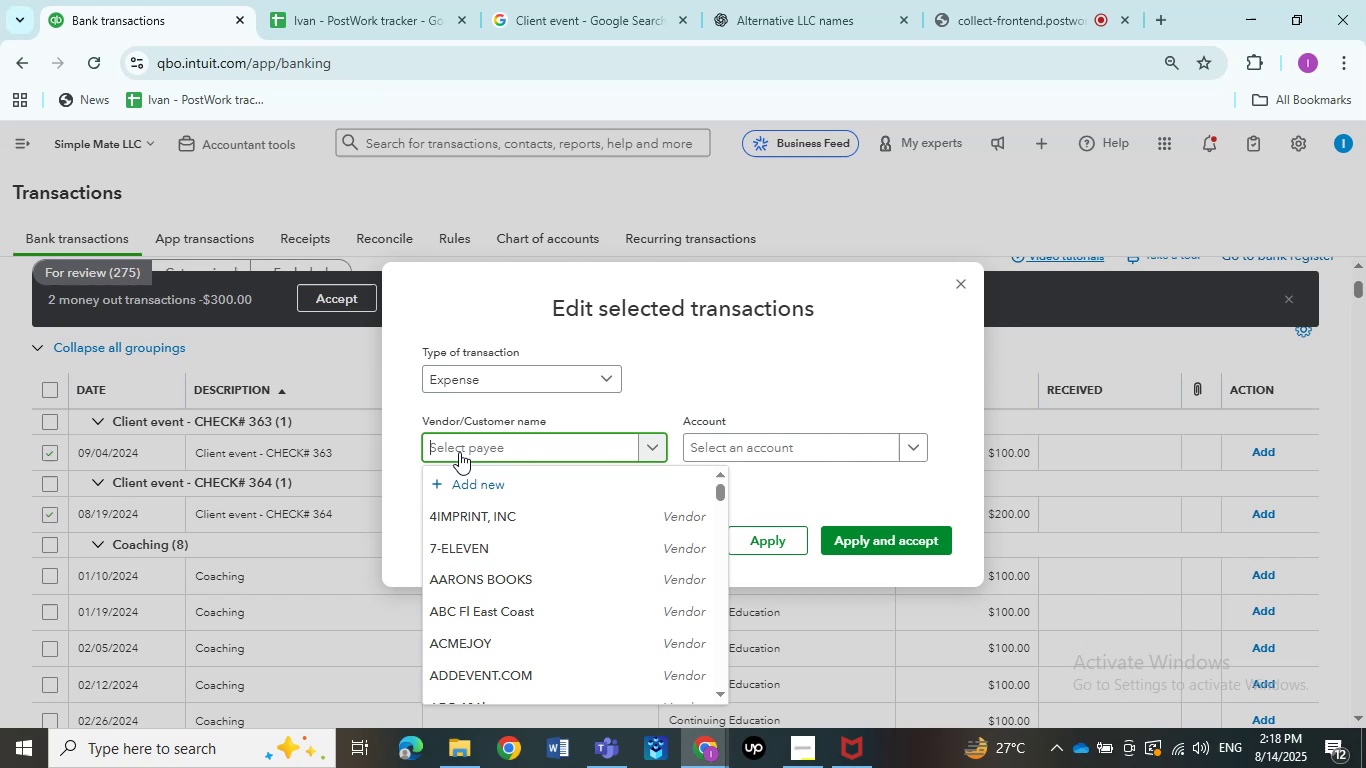 
key(Control+V)
 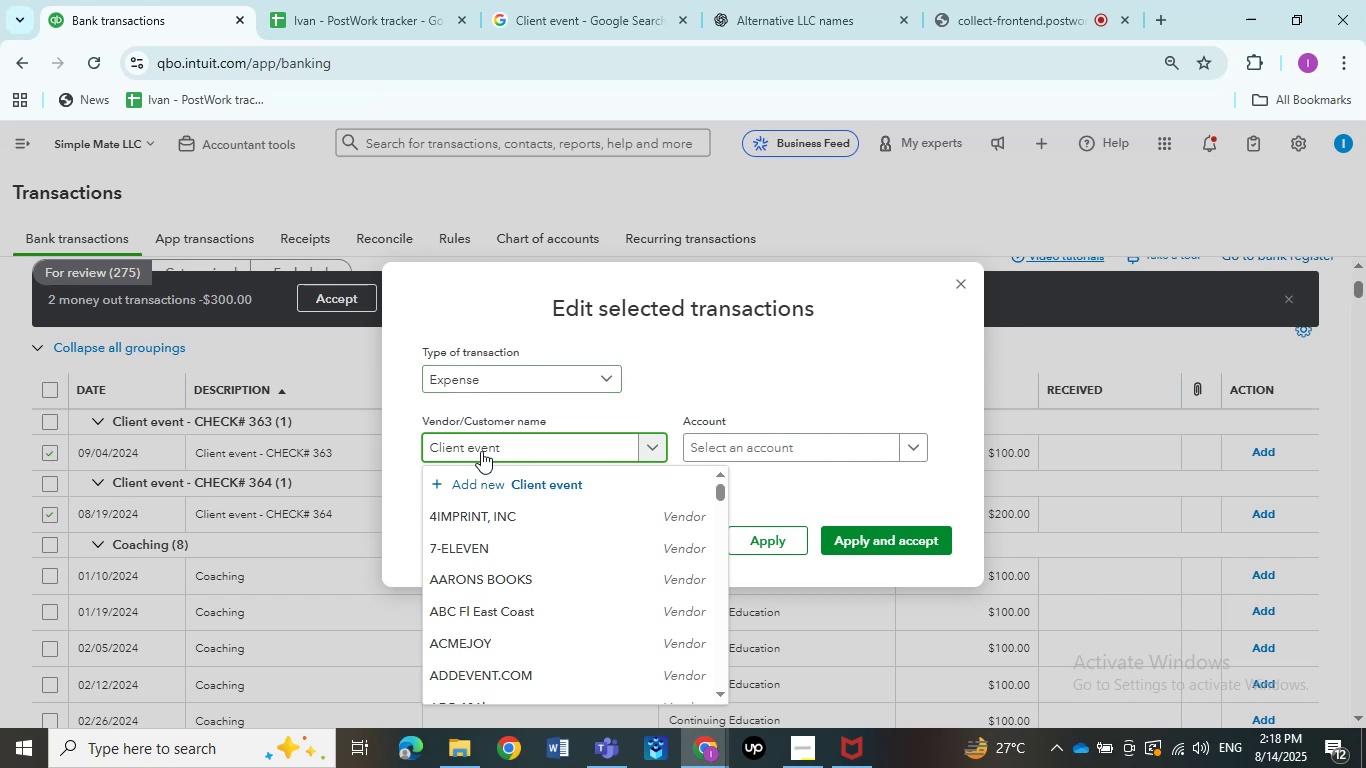 
left_click([472, 450])
 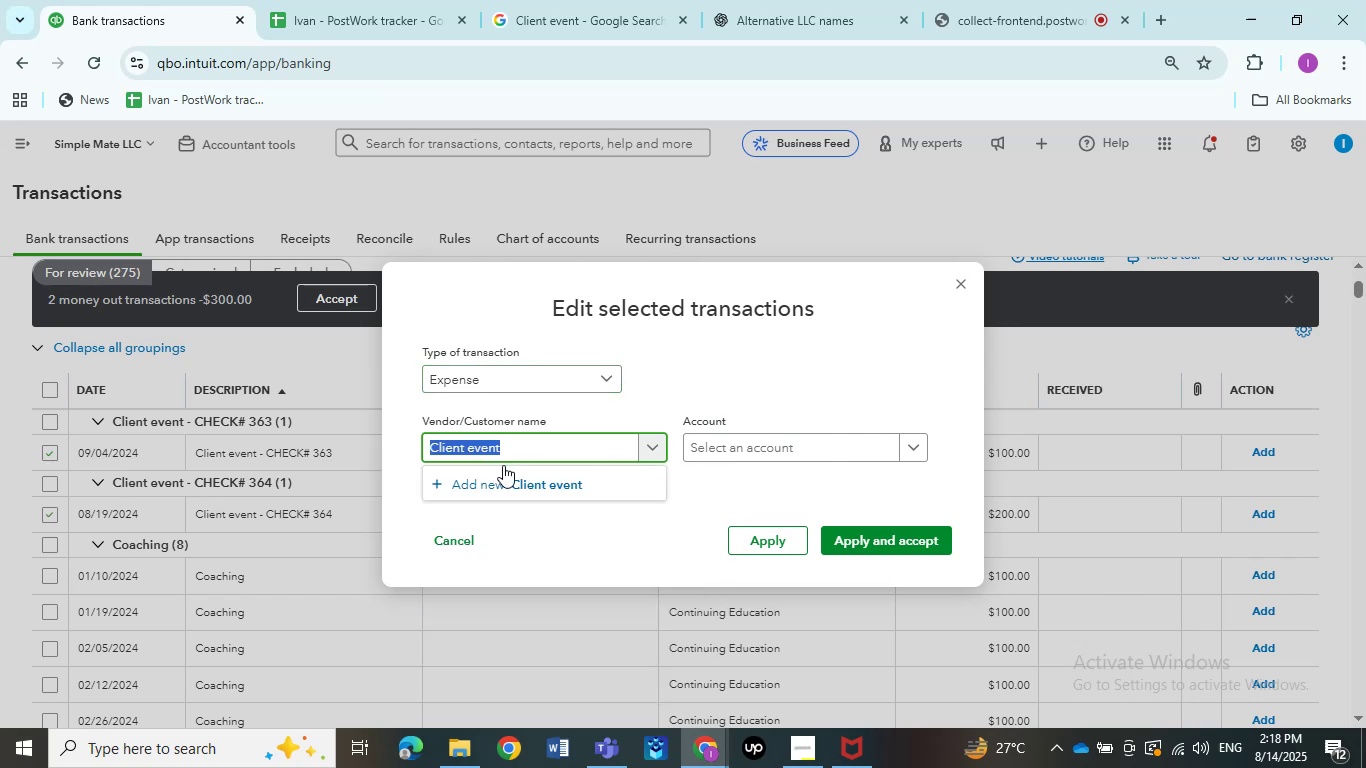 
key(ArrowRight)
 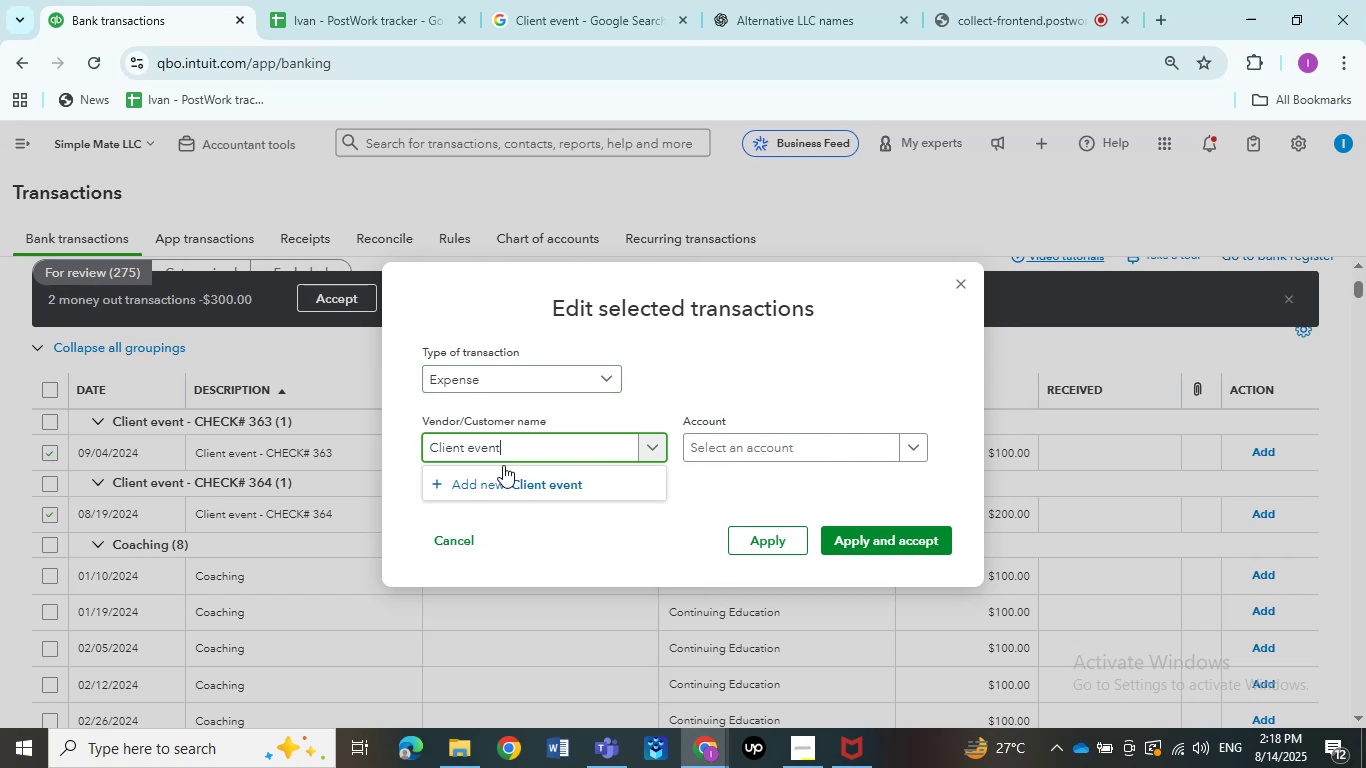 
key(ArrowLeft)
 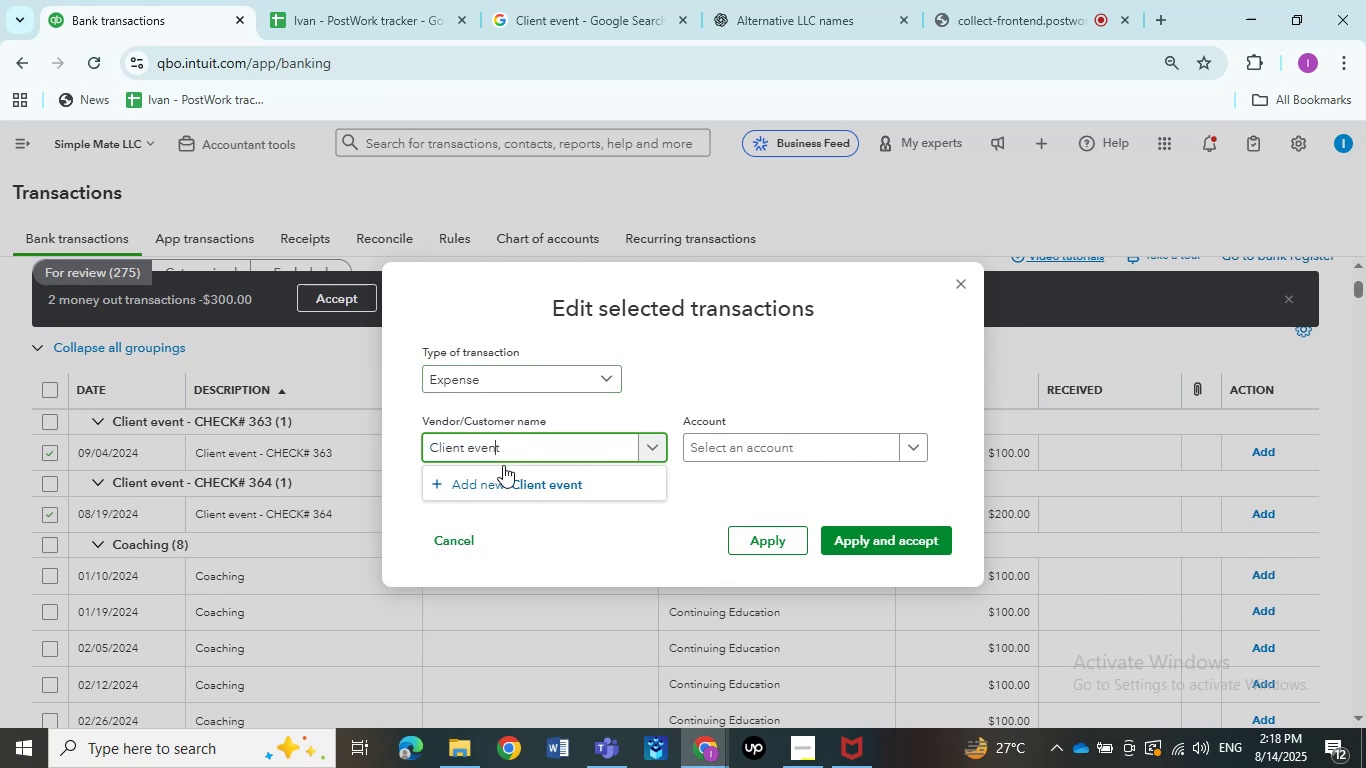 
key(ArrowLeft)
 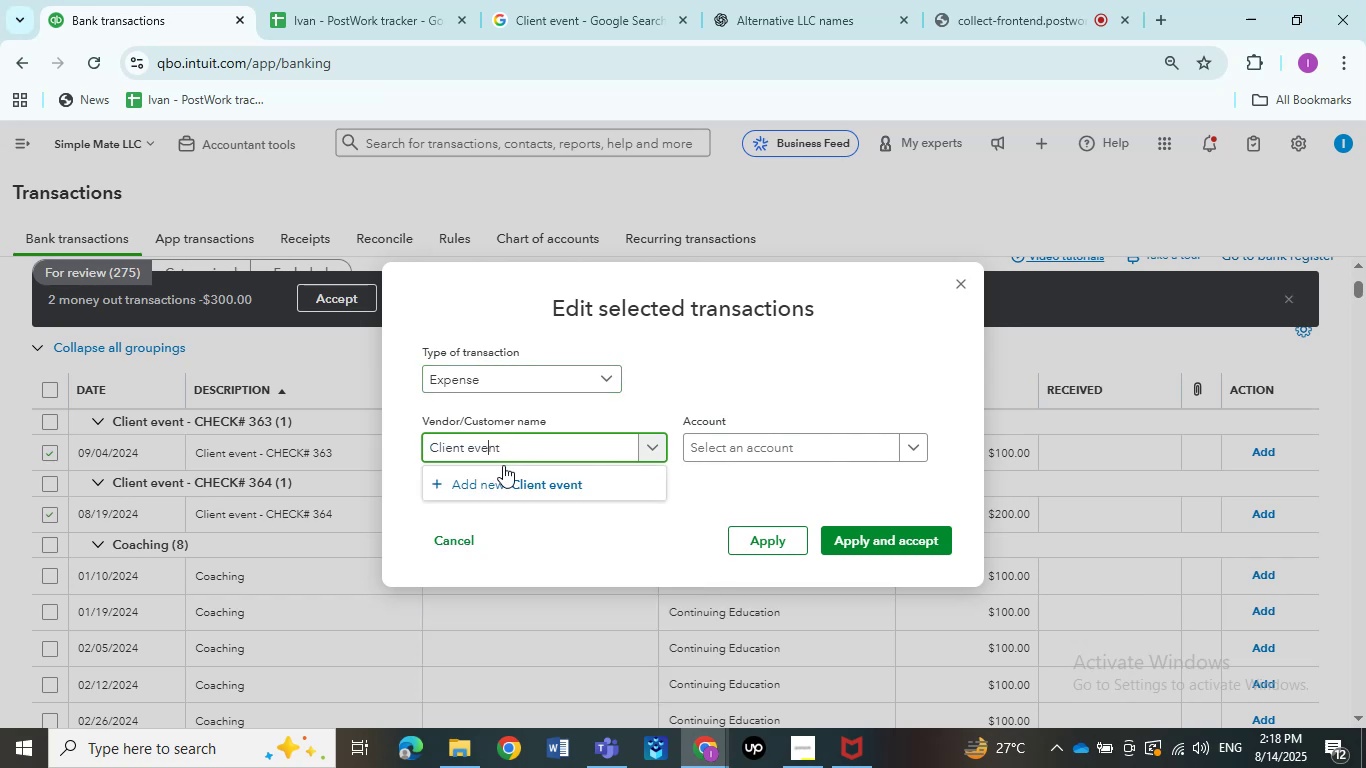 
key(ArrowLeft)
 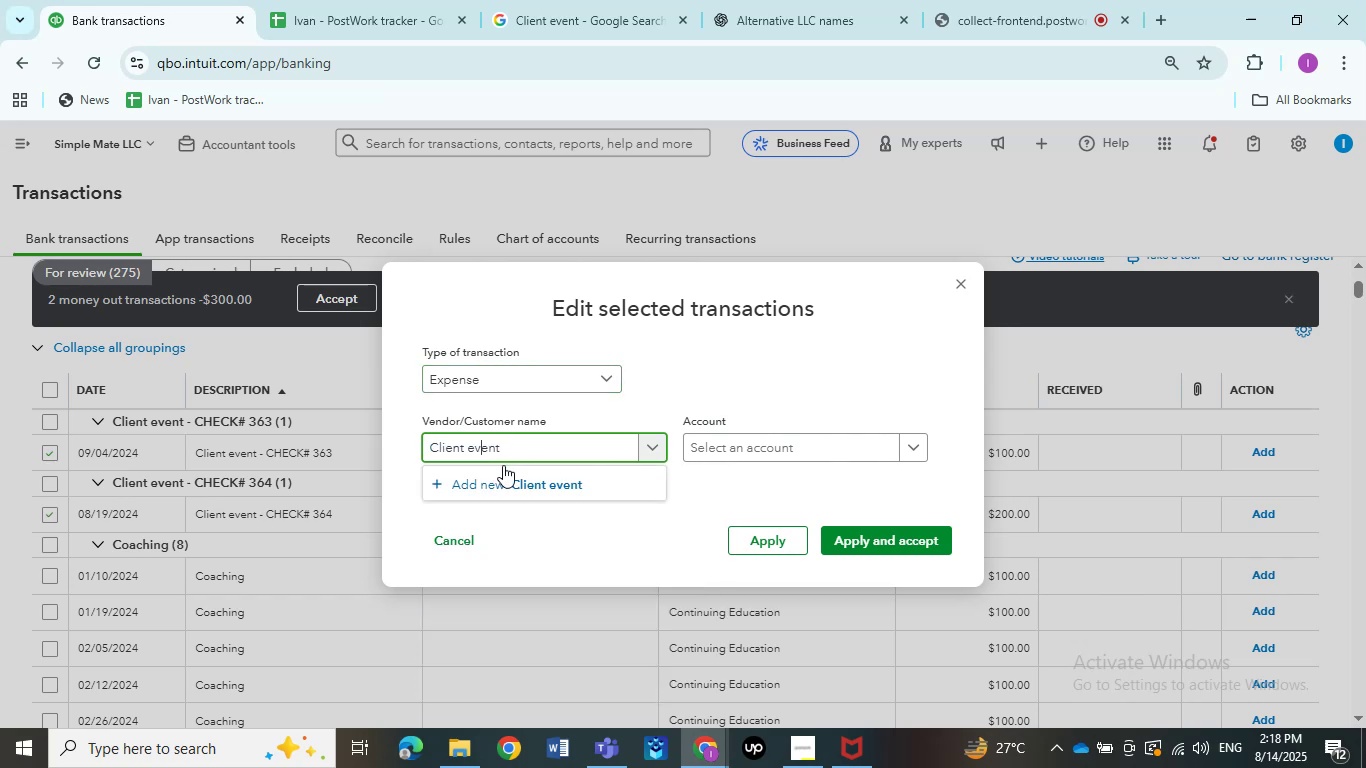 
key(ArrowLeft)
 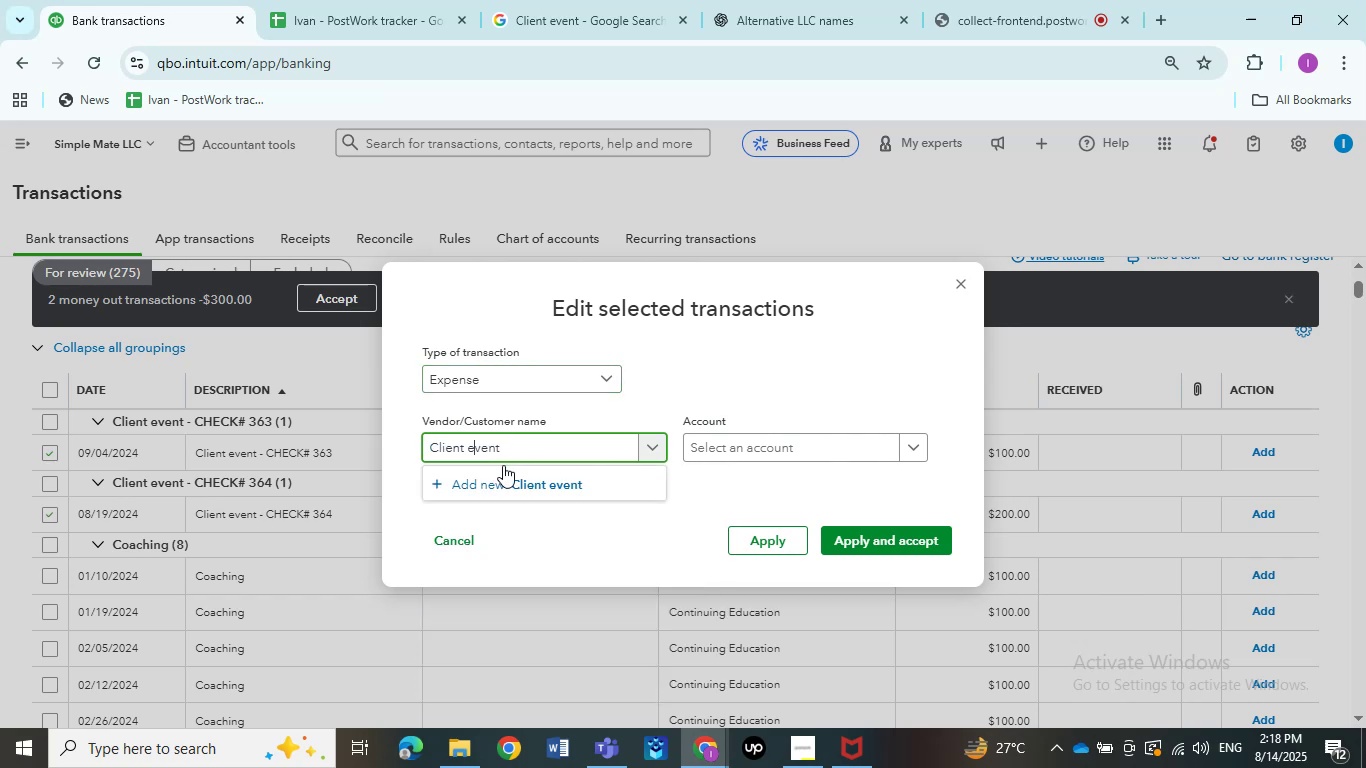 
key(ArrowLeft)
 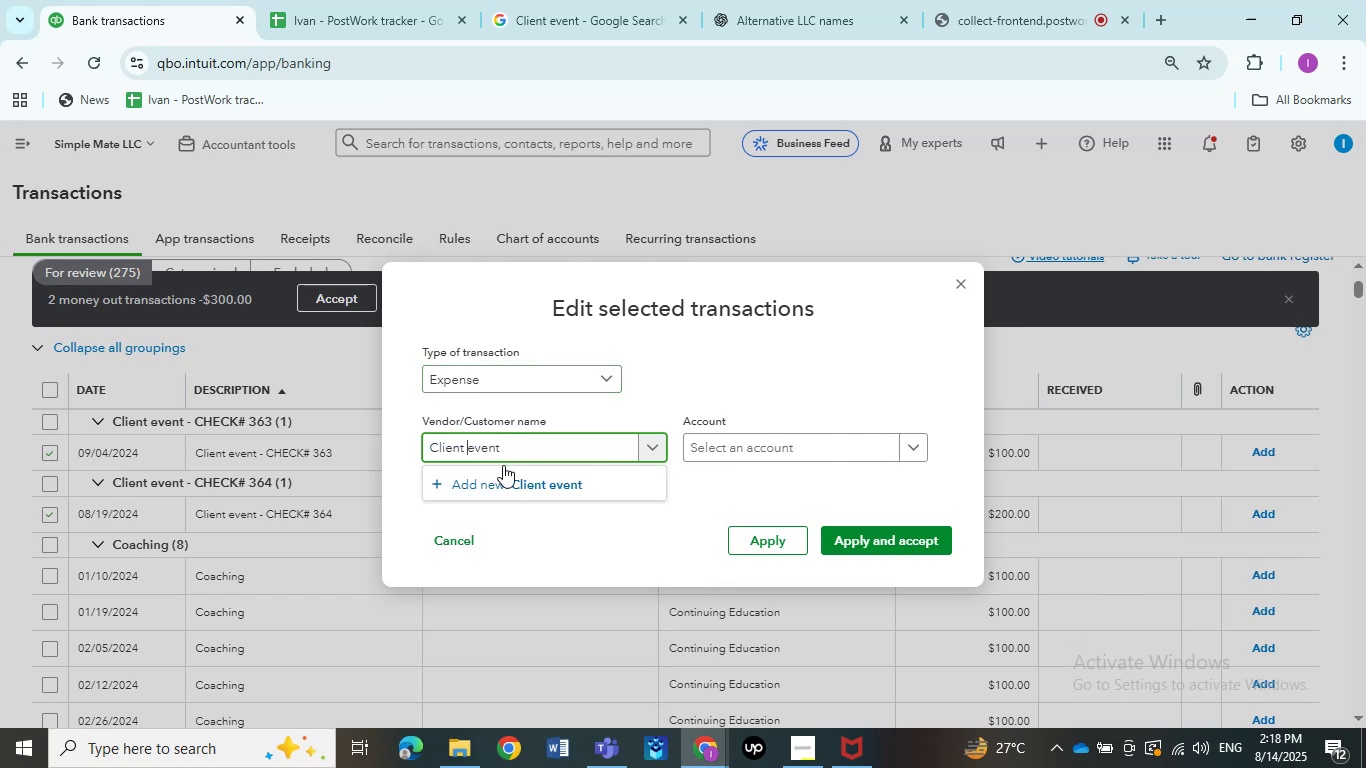 
key(ArrowRight)
 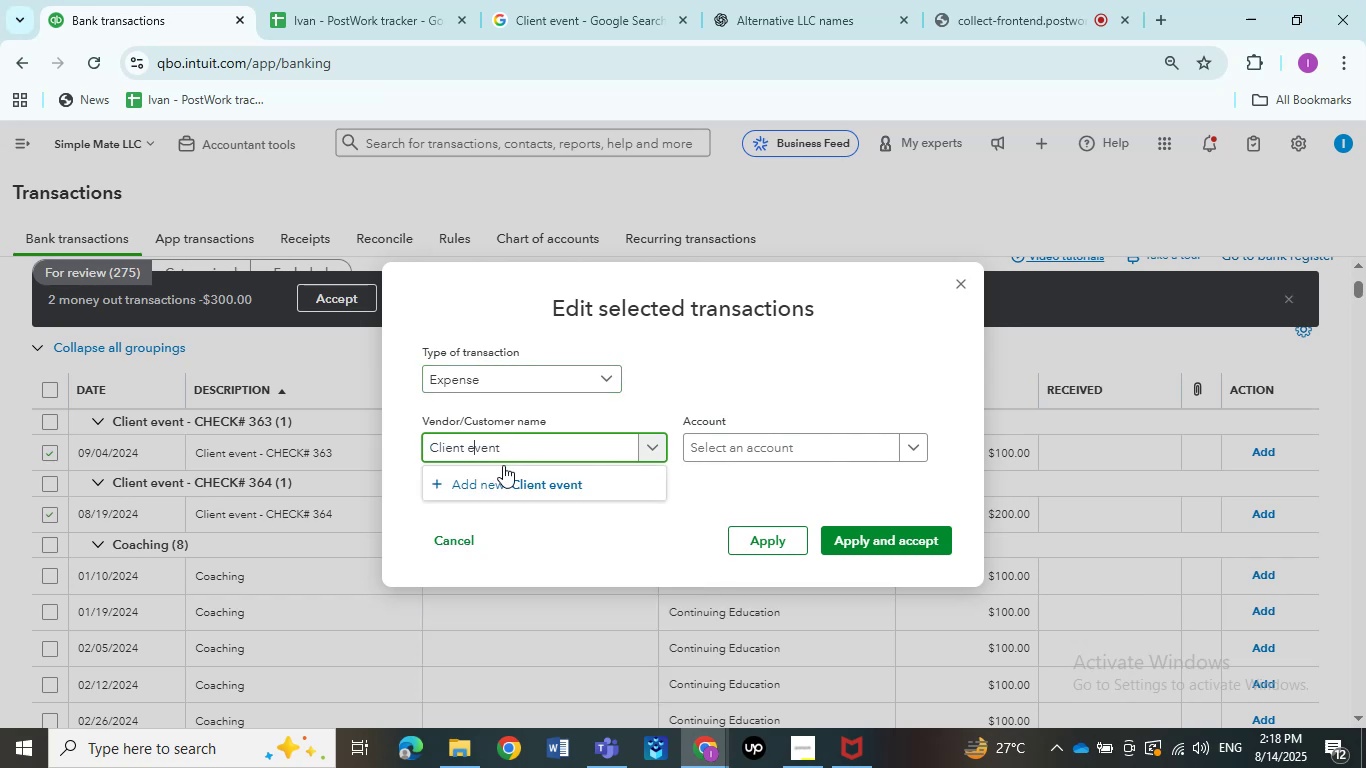 
key(Backspace)
 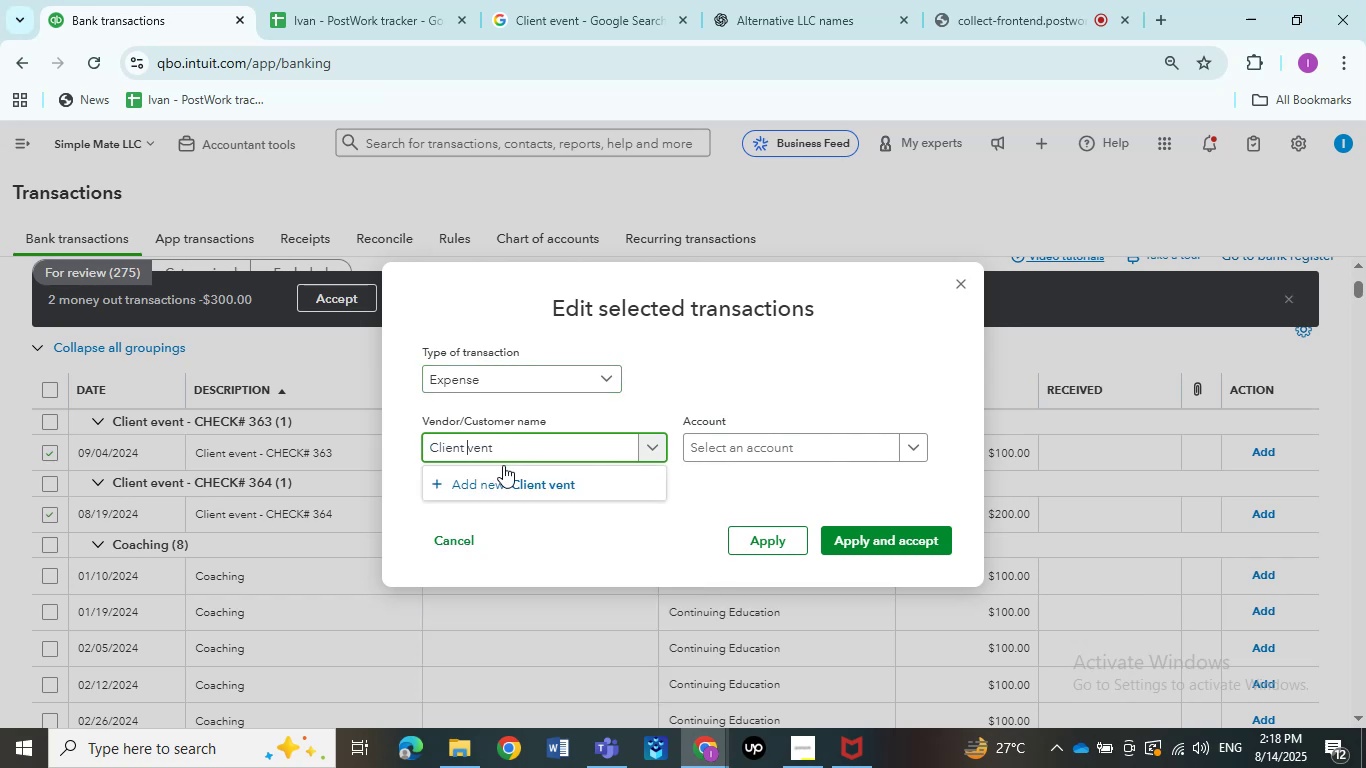 
key(Shift+E)
 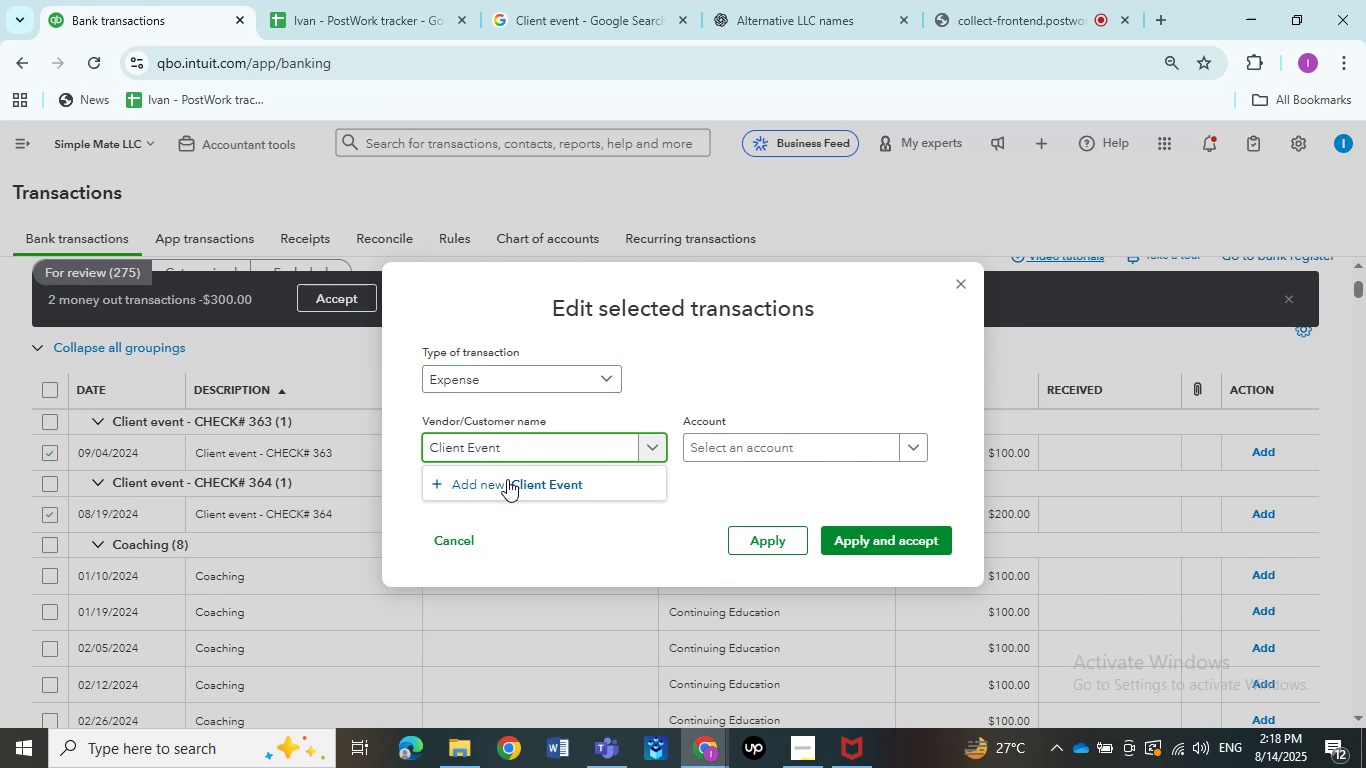 
left_click([507, 482])
 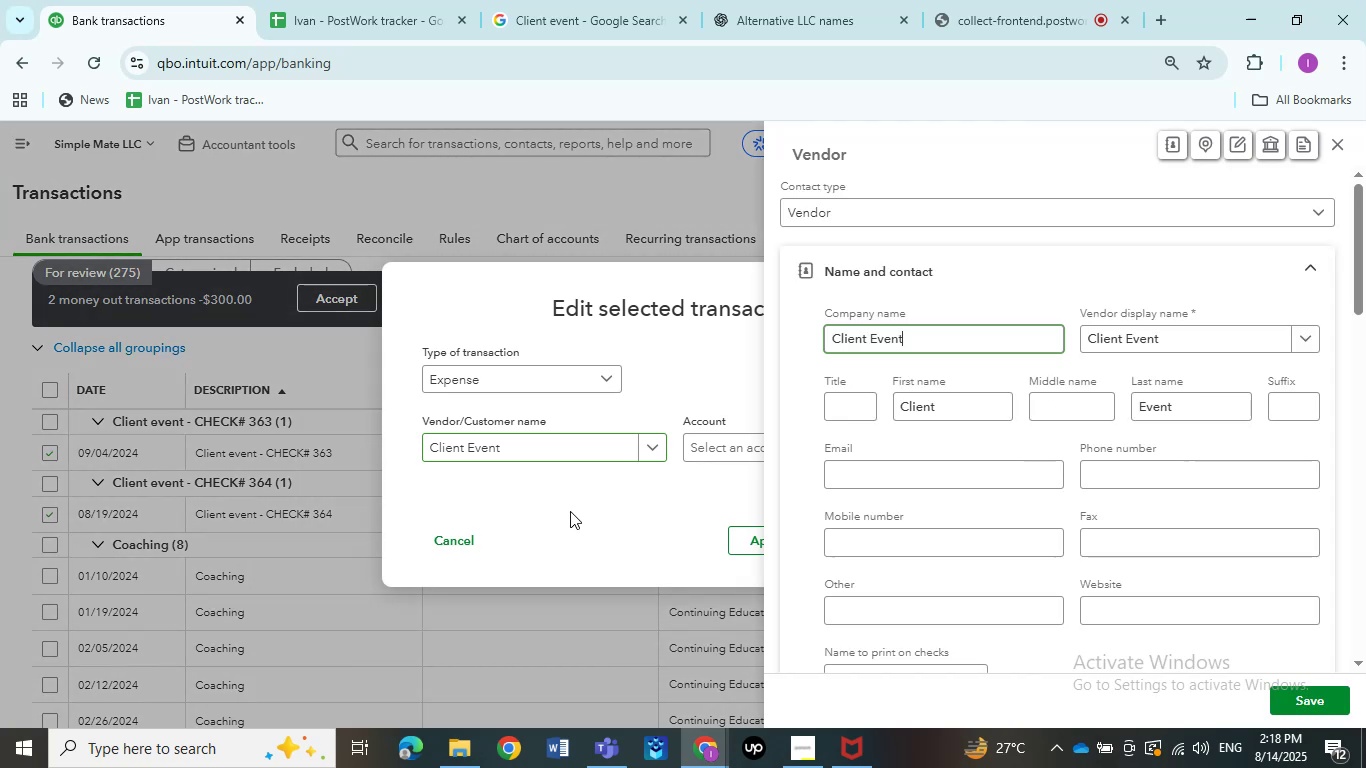 
left_click([1282, 690])
 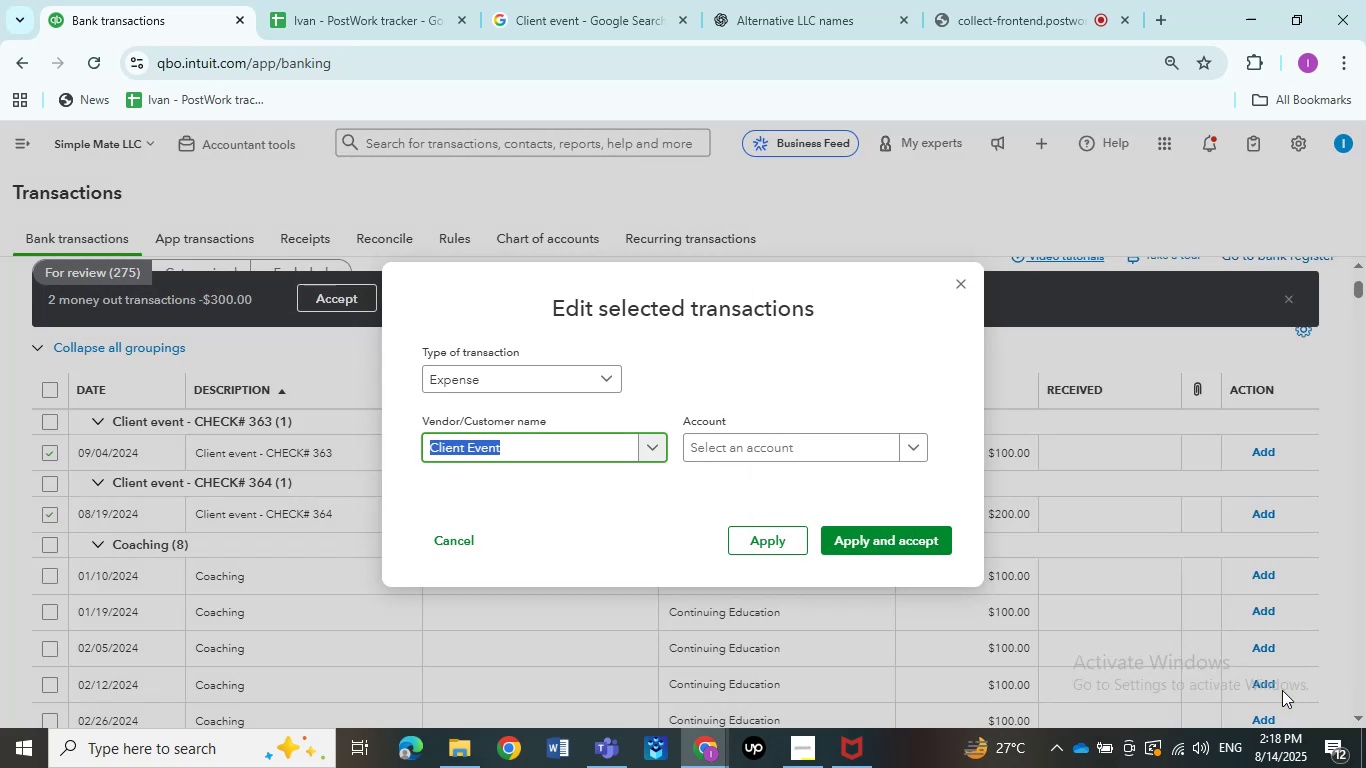 
wait(10.93)
 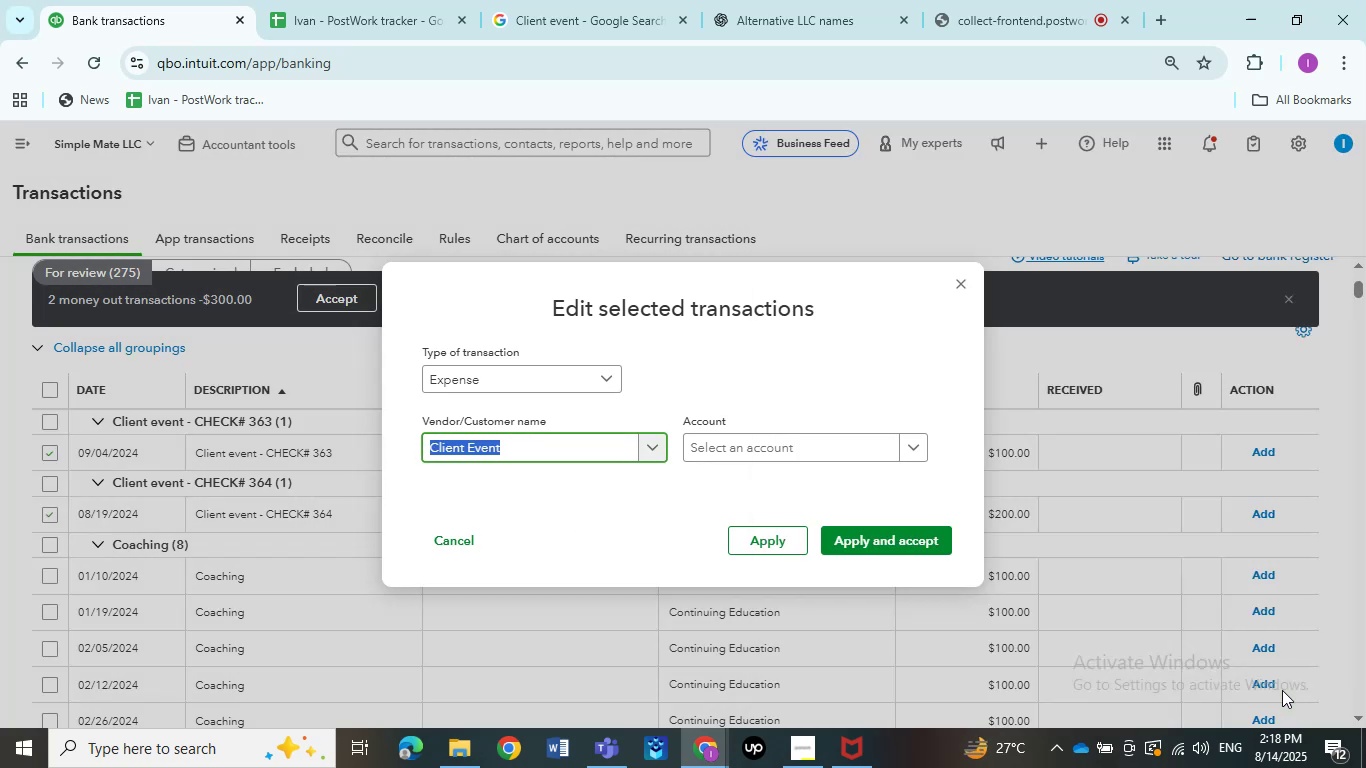 
mouse_move([1306, 728])
 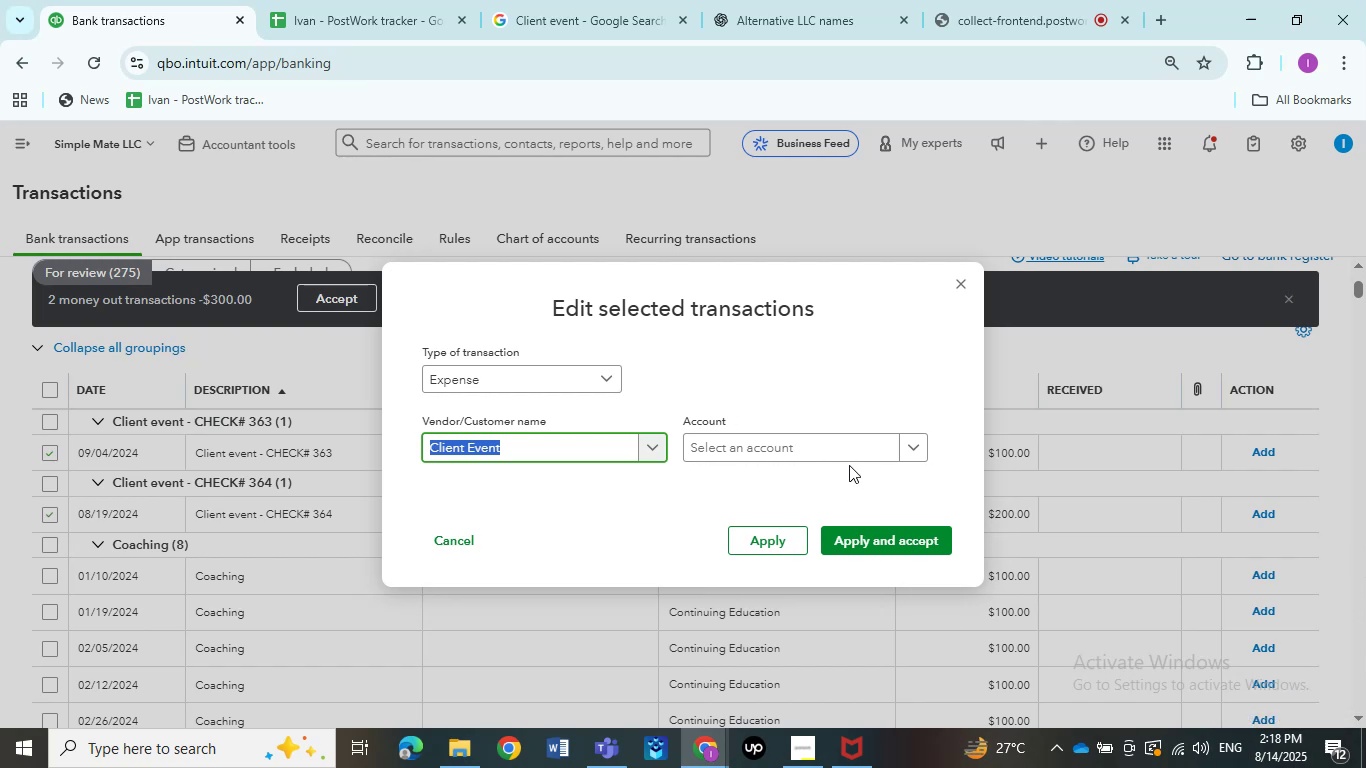 
left_click([847, 446])
 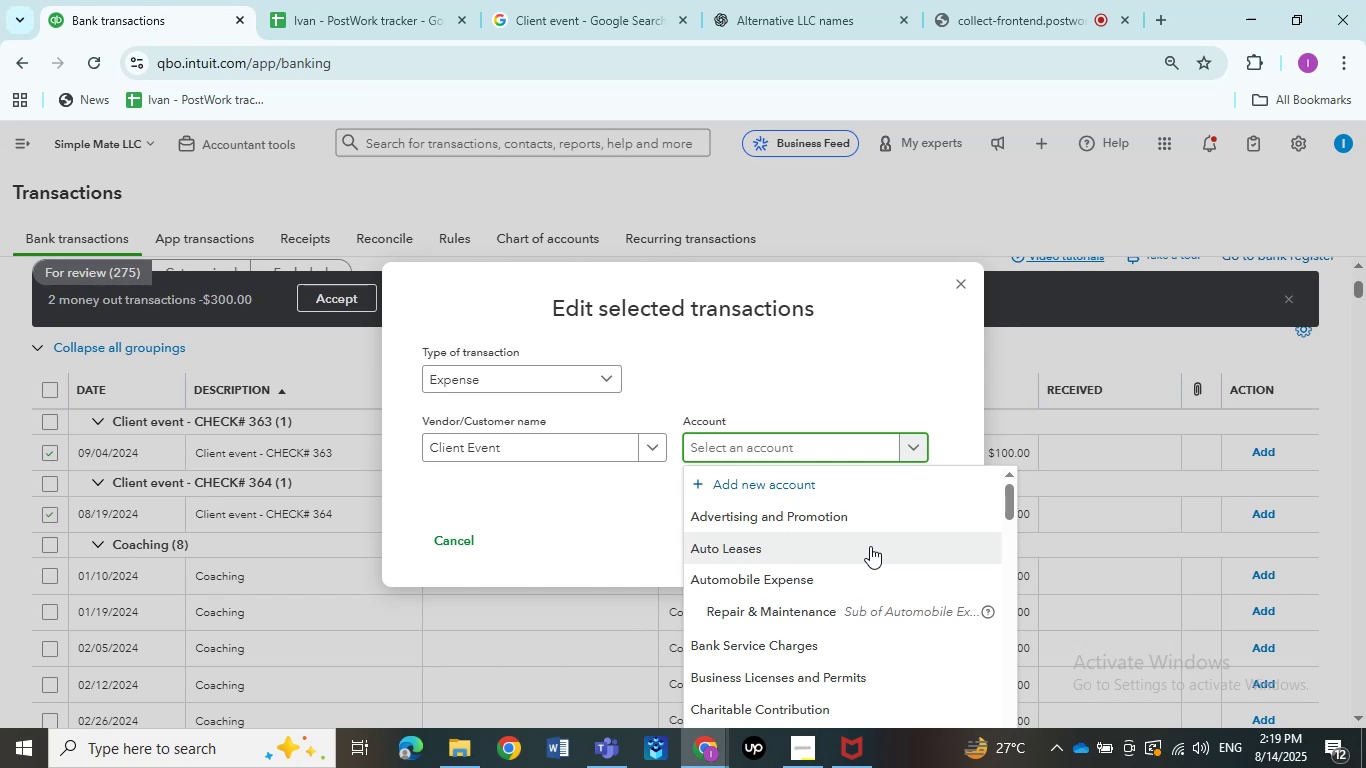 
wait(31.09)
 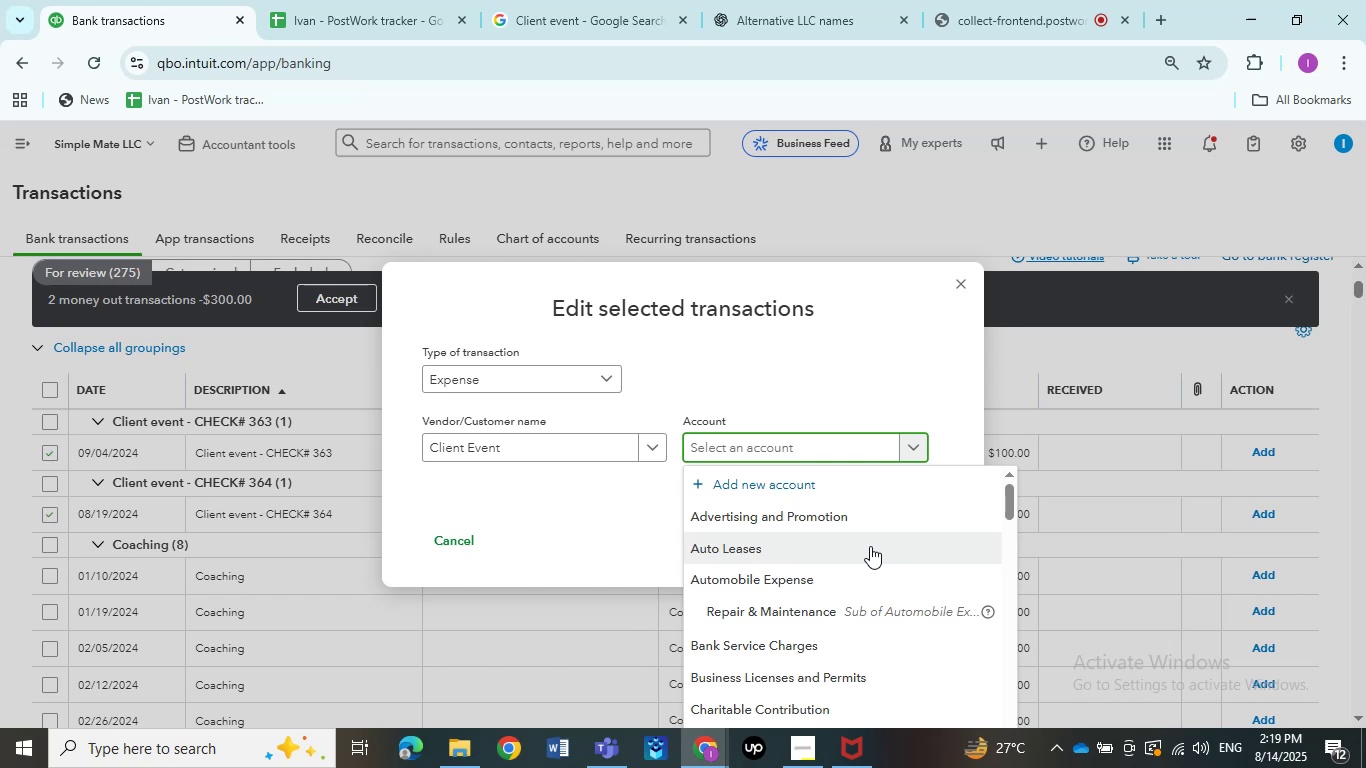 
scroll: coordinate [869, 540], scroll_direction: down, amount: 2.0
 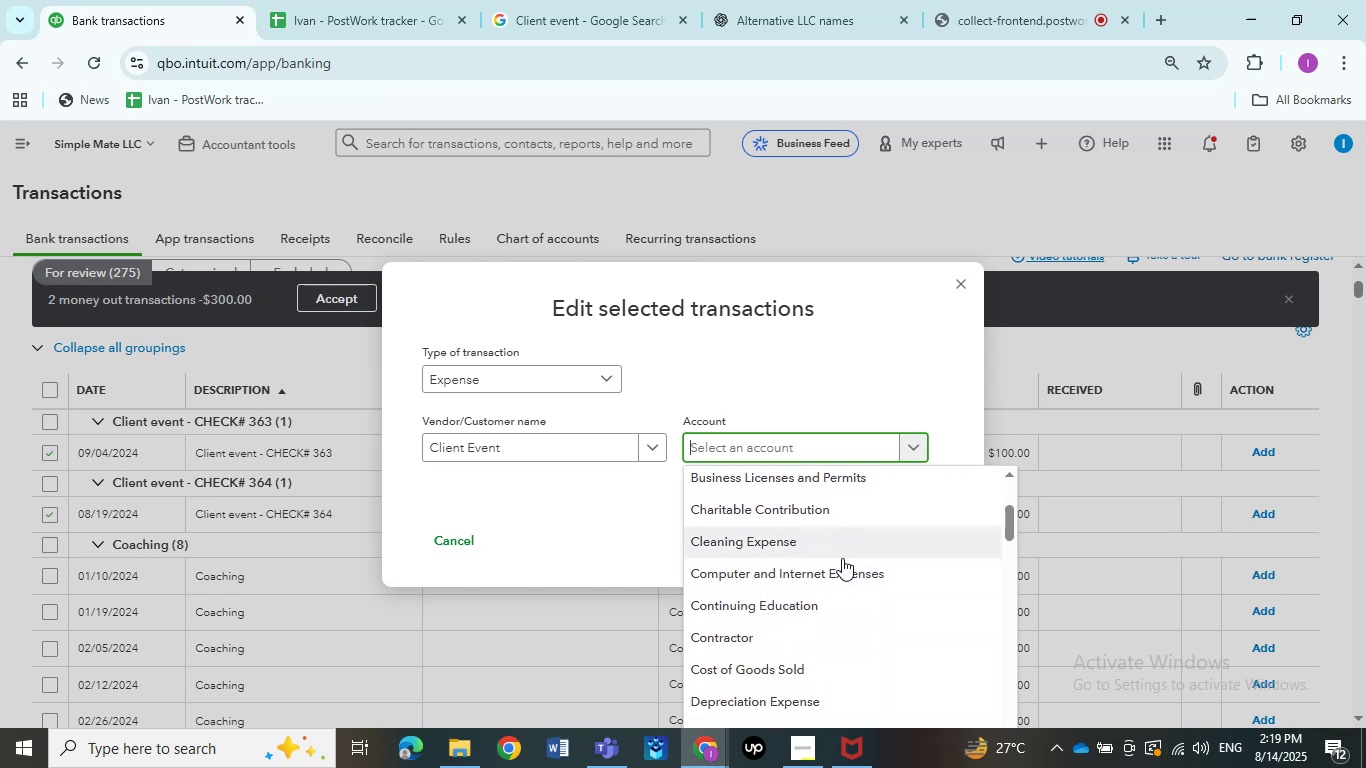 
scroll: coordinate [851, 561], scroll_direction: up, amount: 4.0
 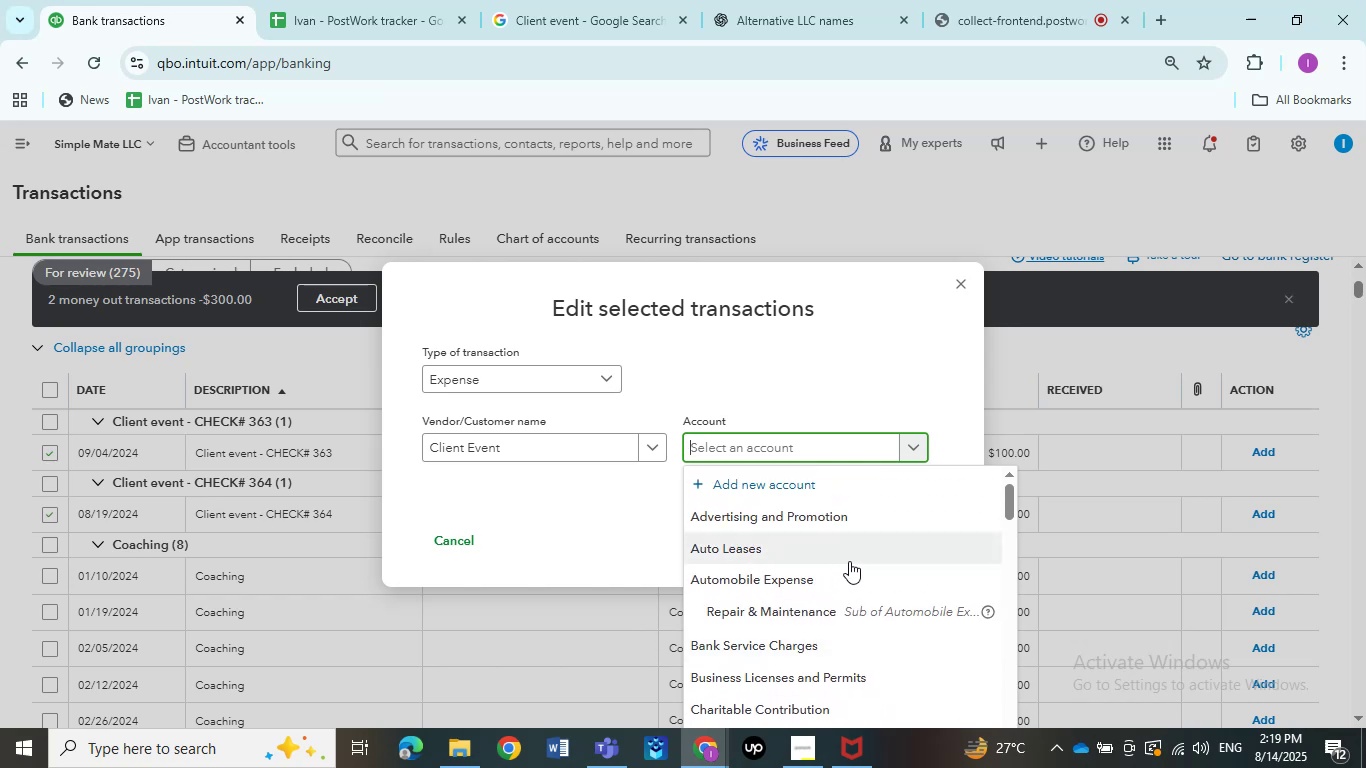 
wait(10.48)
 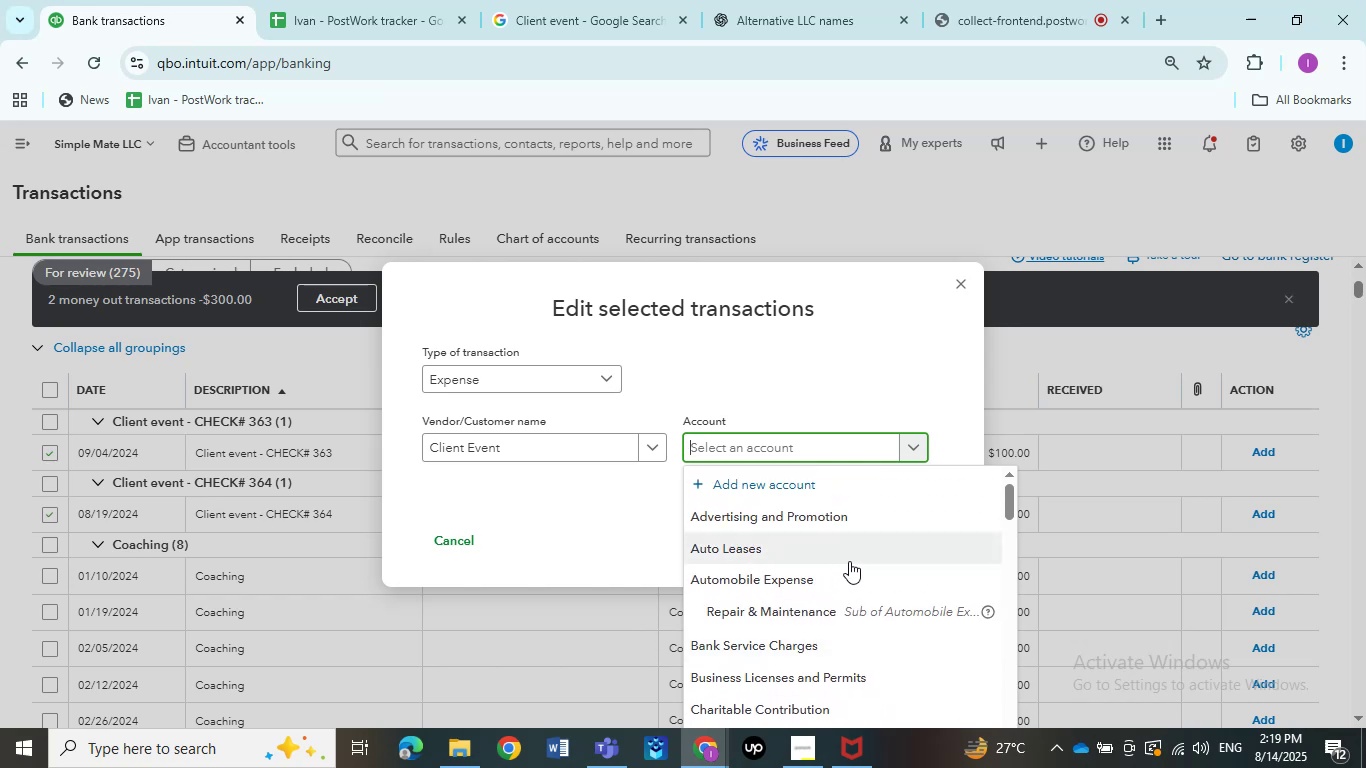 
scroll: coordinate [847, 514], scroll_direction: down, amount: 8.0
 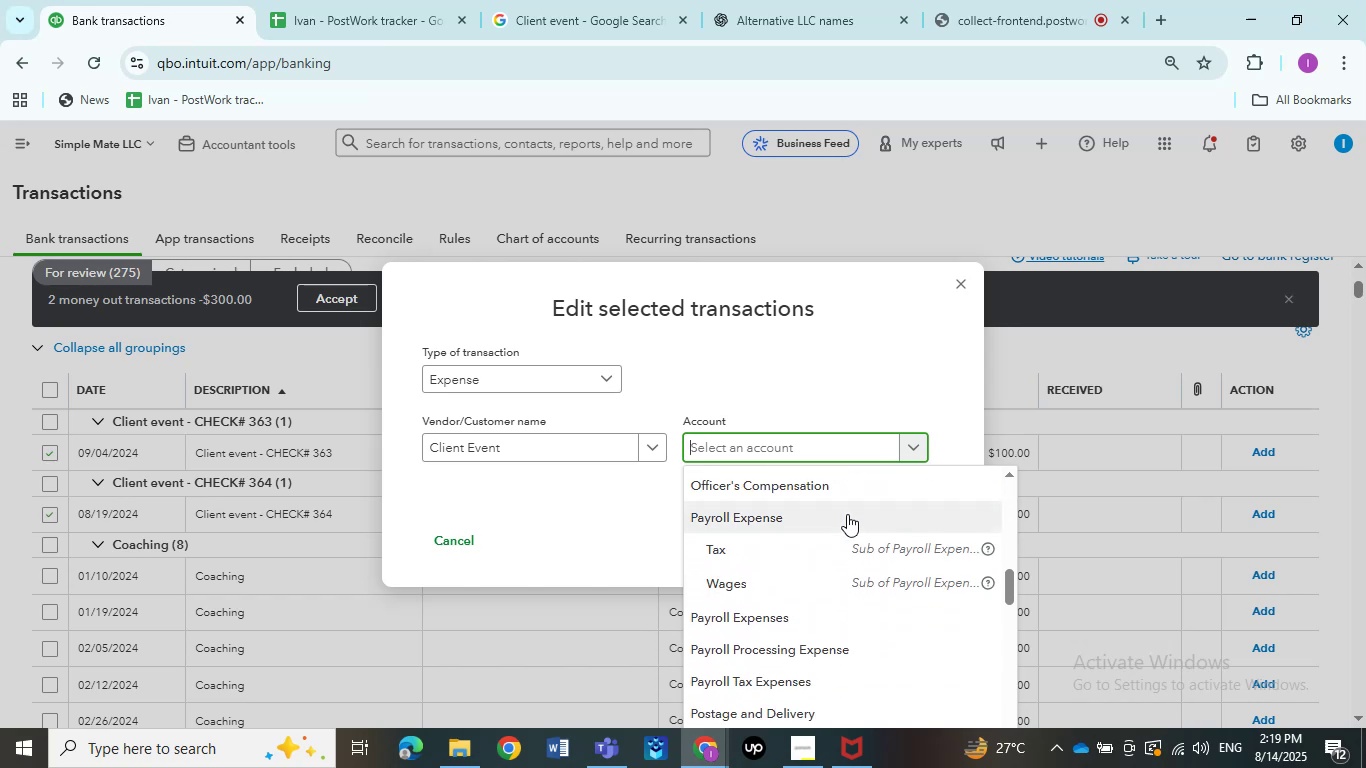 
type(ask my)
 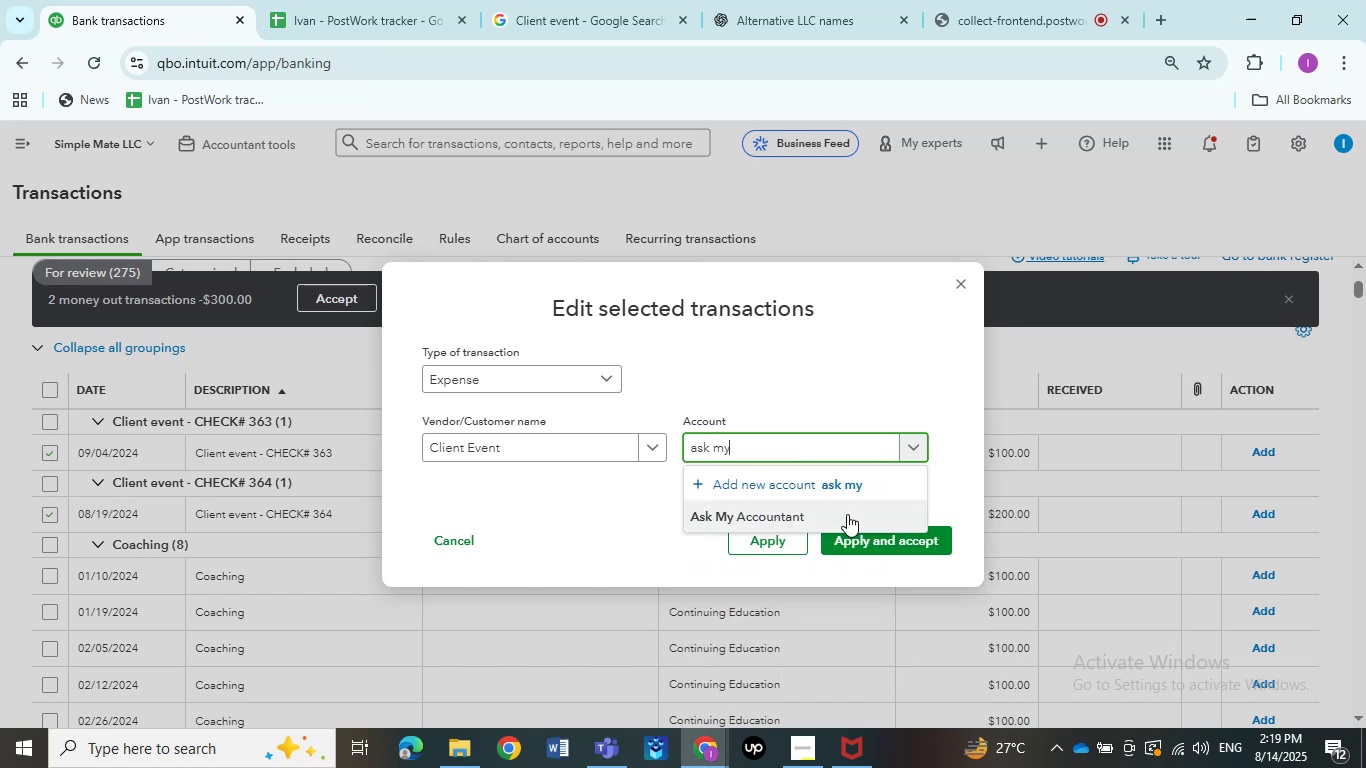 
left_click([847, 514])
 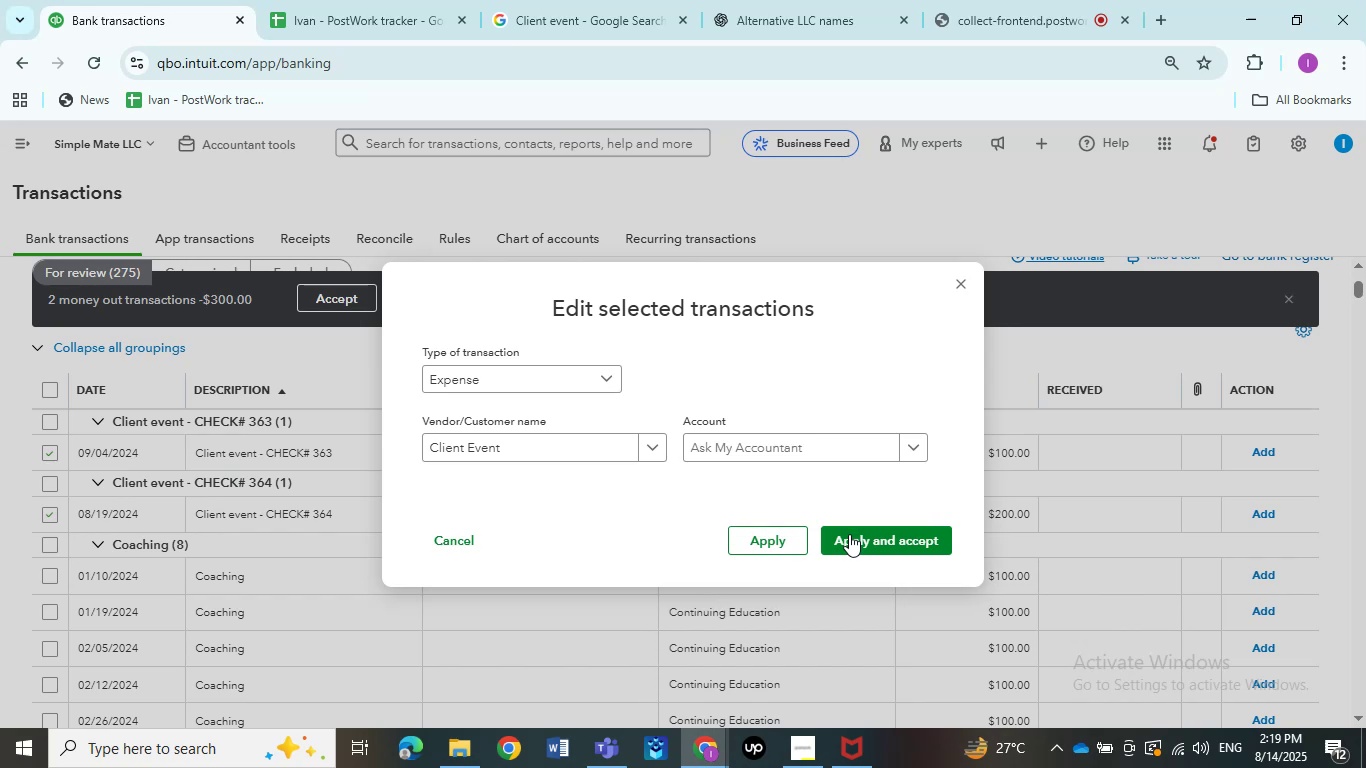 
left_click([849, 534])
 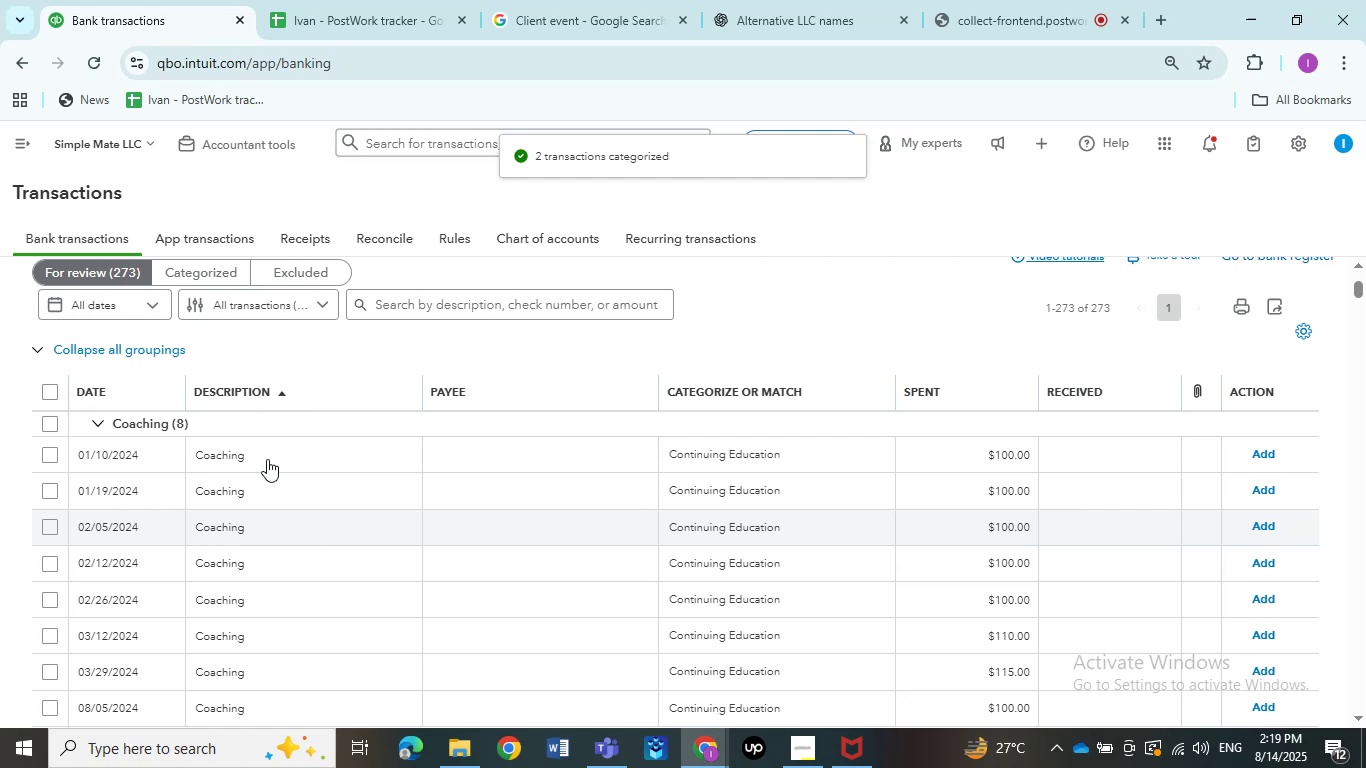 
wait(14.84)
 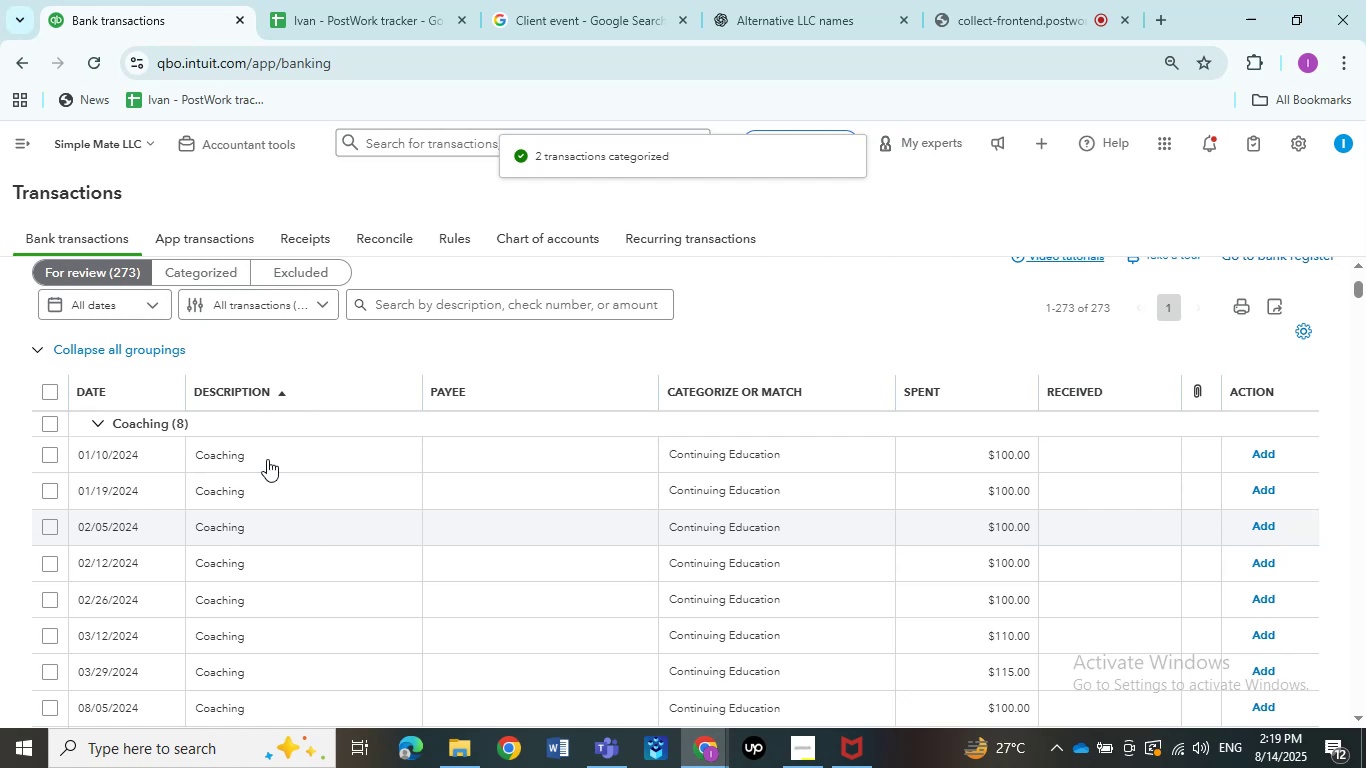 
left_click([267, 459])
 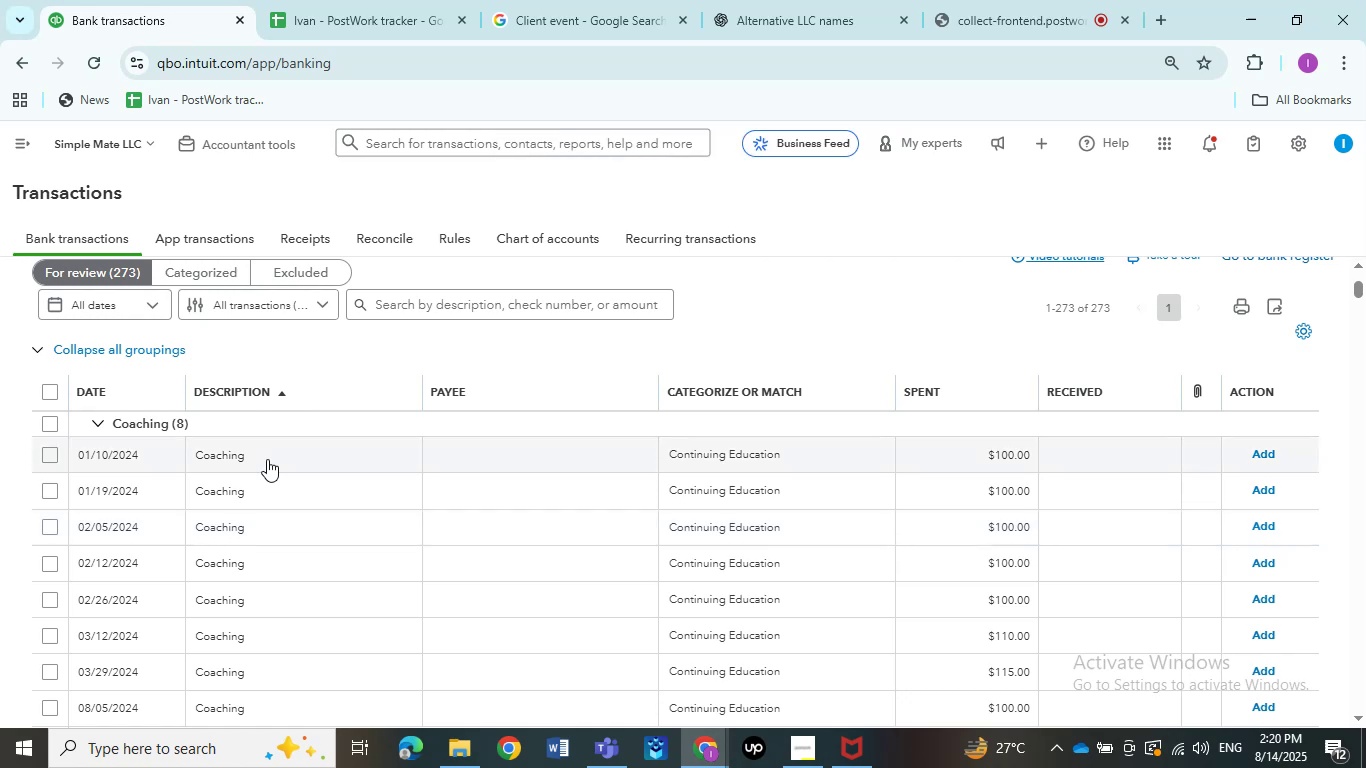 
mouse_move([281, 487])
 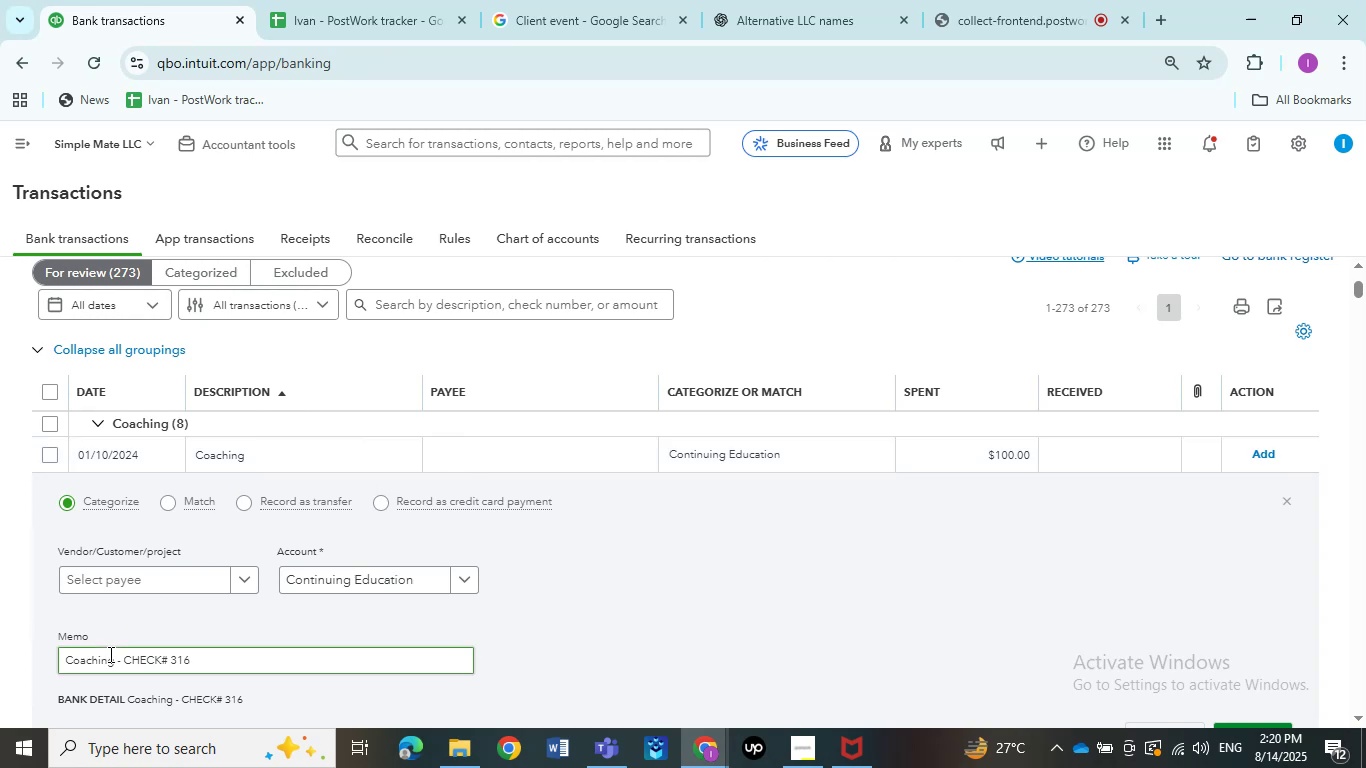 
left_click_drag(start_coordinate=[114, 653], to_coordinate=[49, 657])
 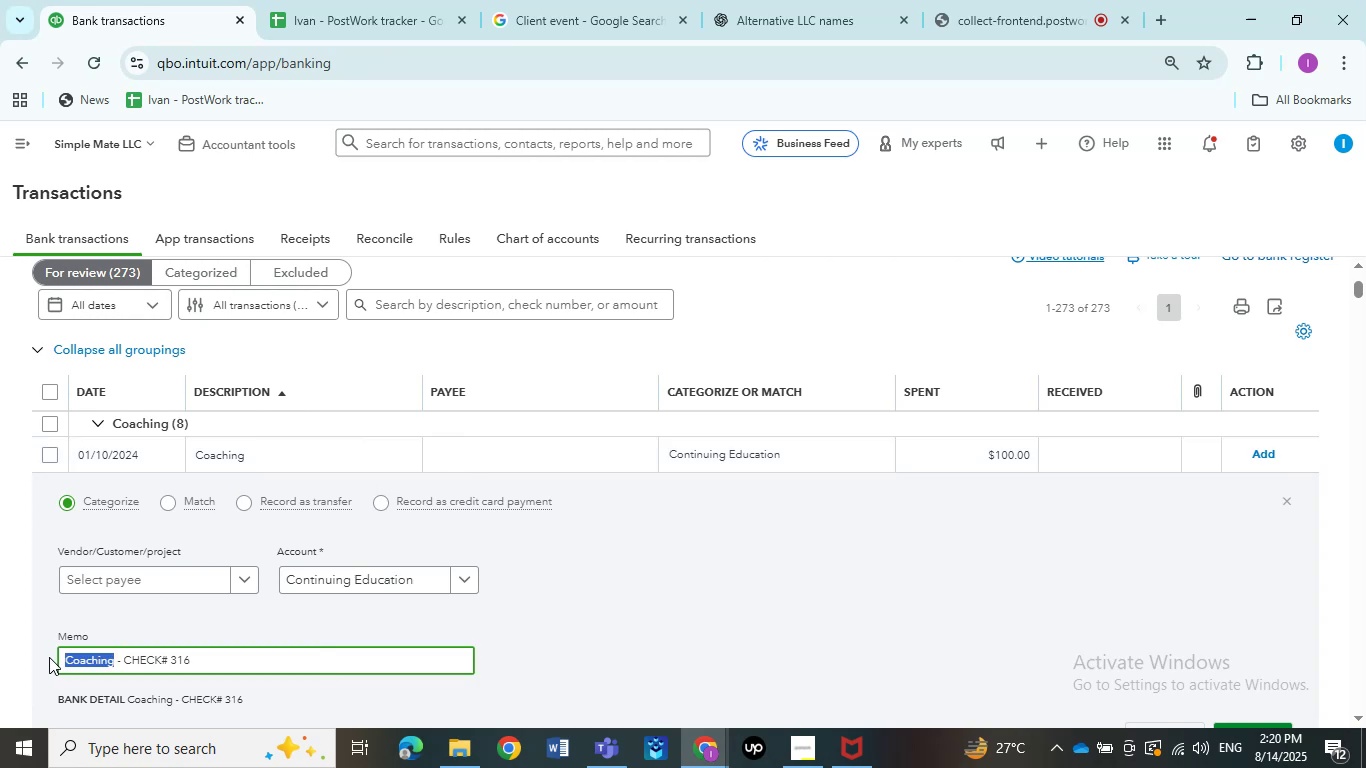 
key(Control+C)
 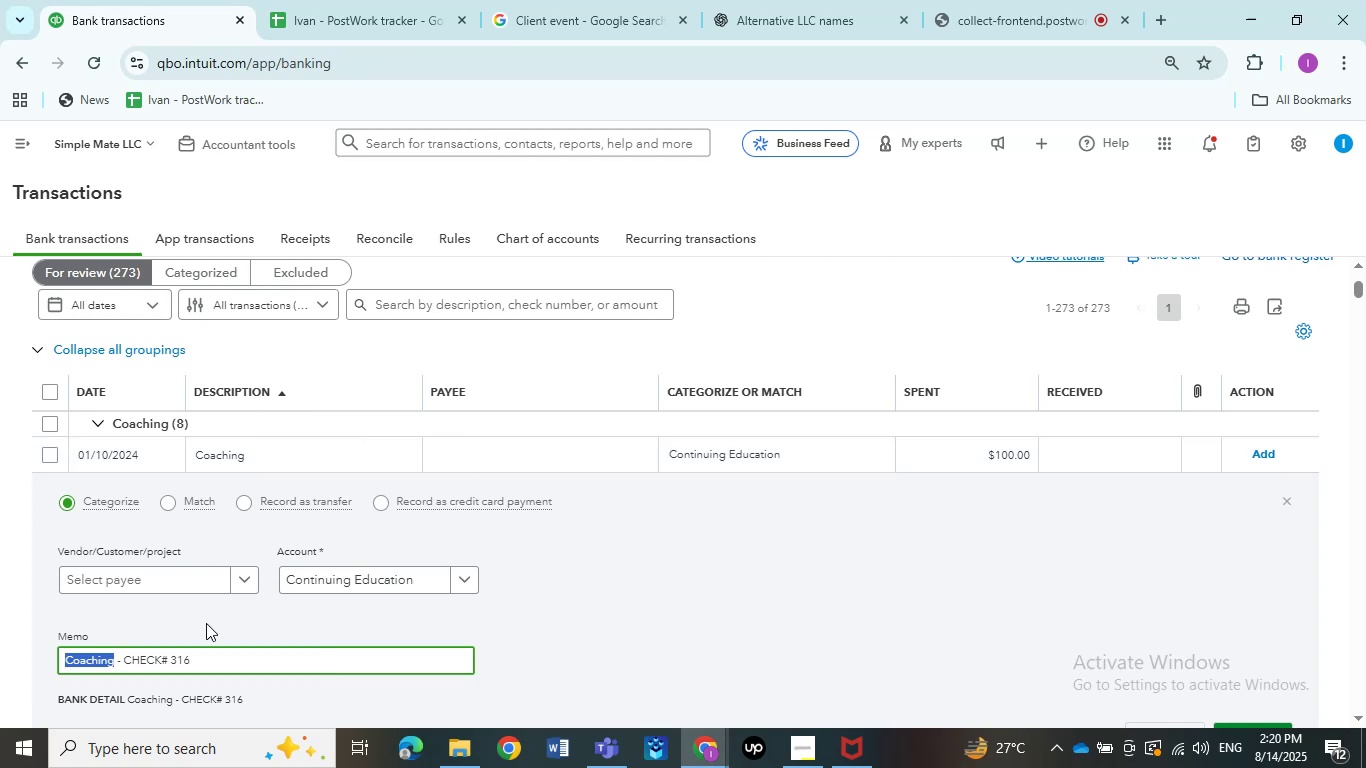 
key(Control+C)
 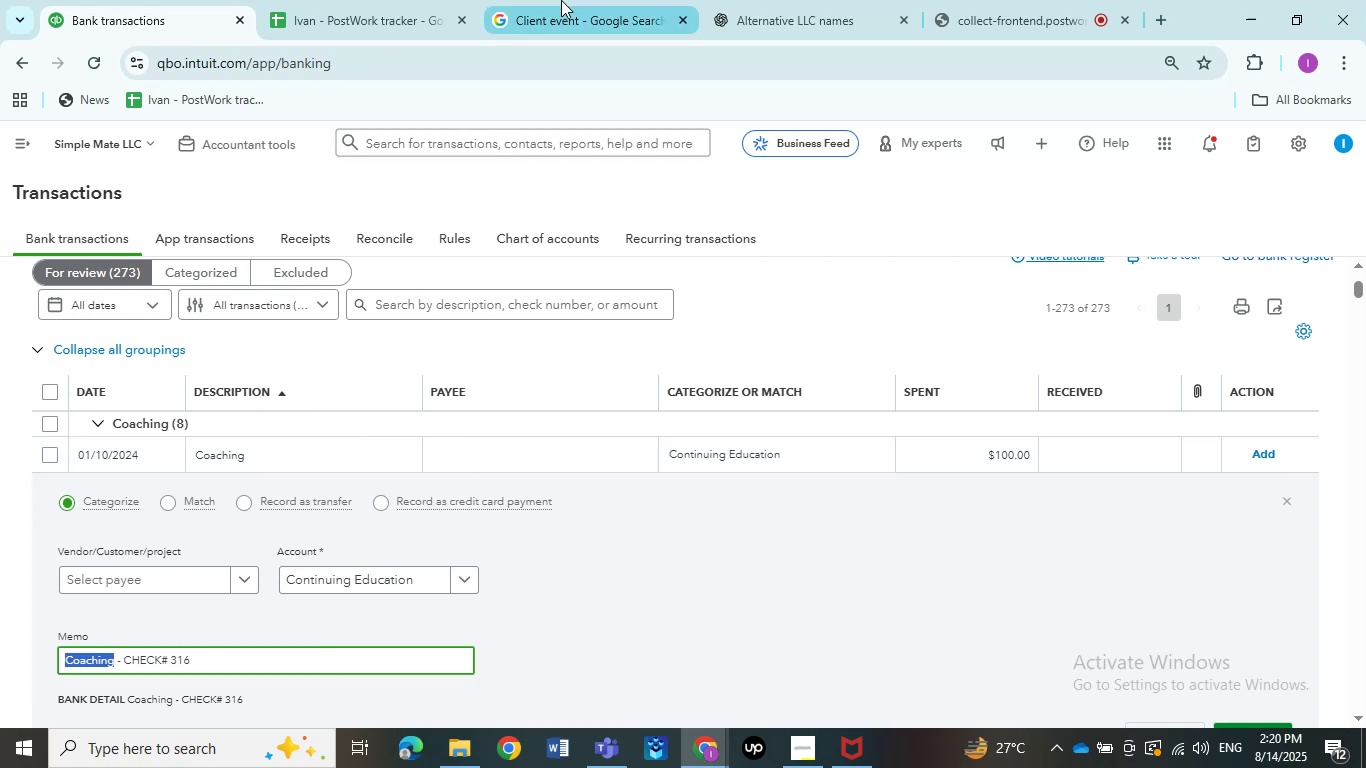 
left_click([566, 0])
 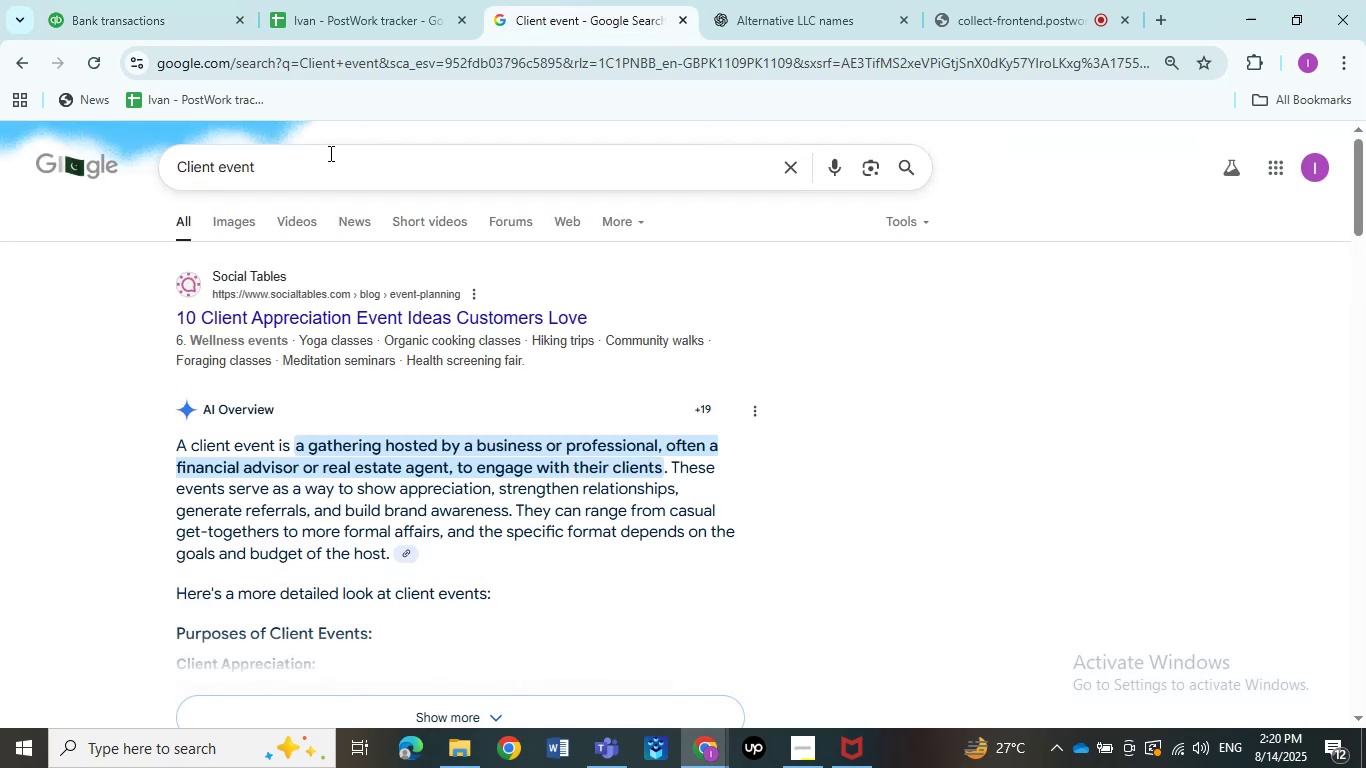 
left_click_drag(start_coordinate=[329, 154], to_coordinate=[0, 158])
 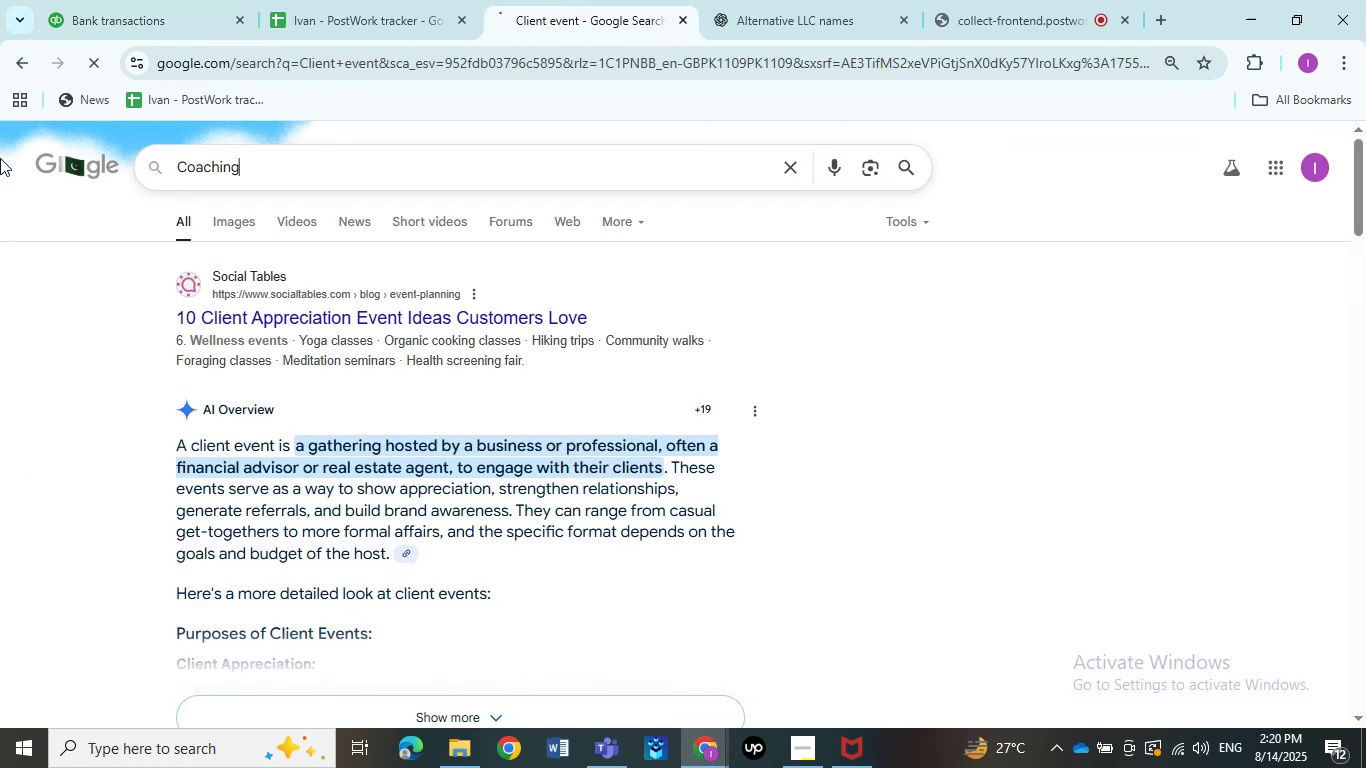 
key(Control+V)
 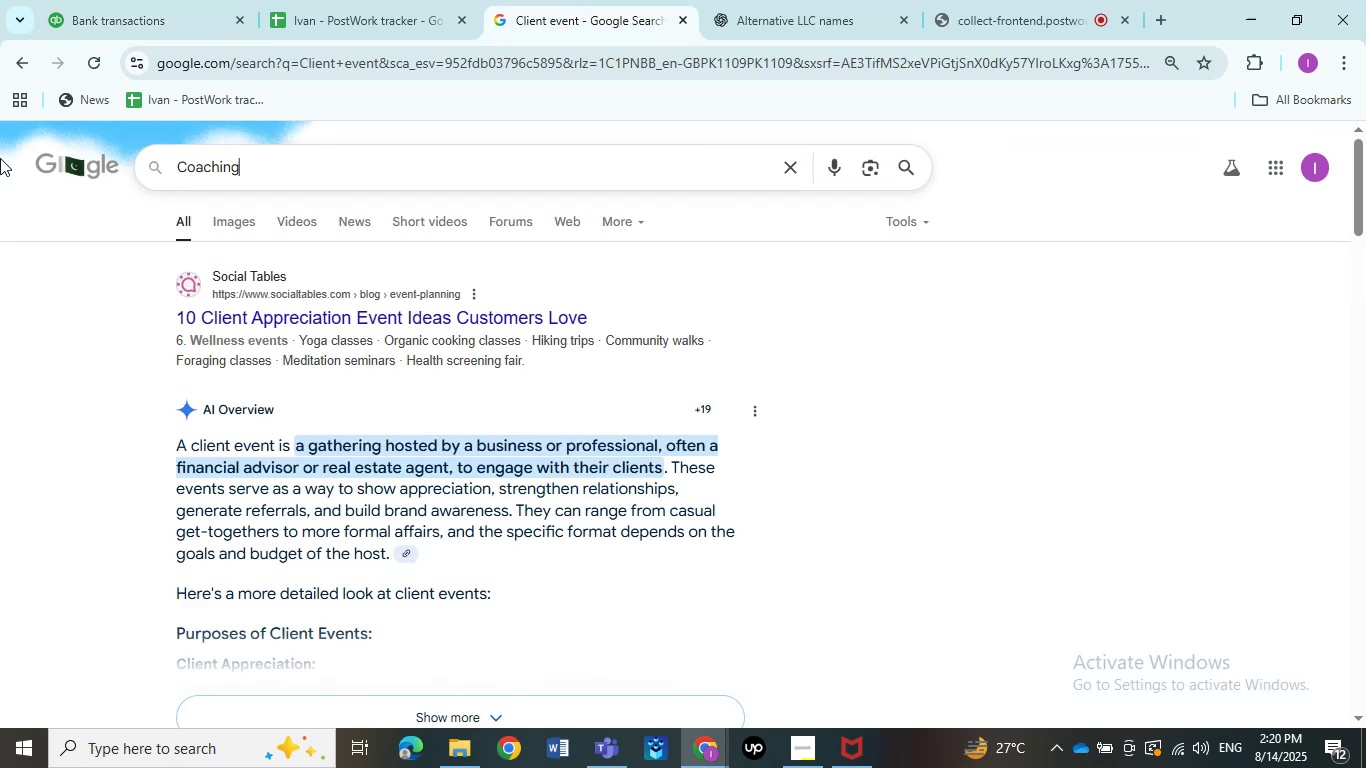 
key(NumpadEnter)
 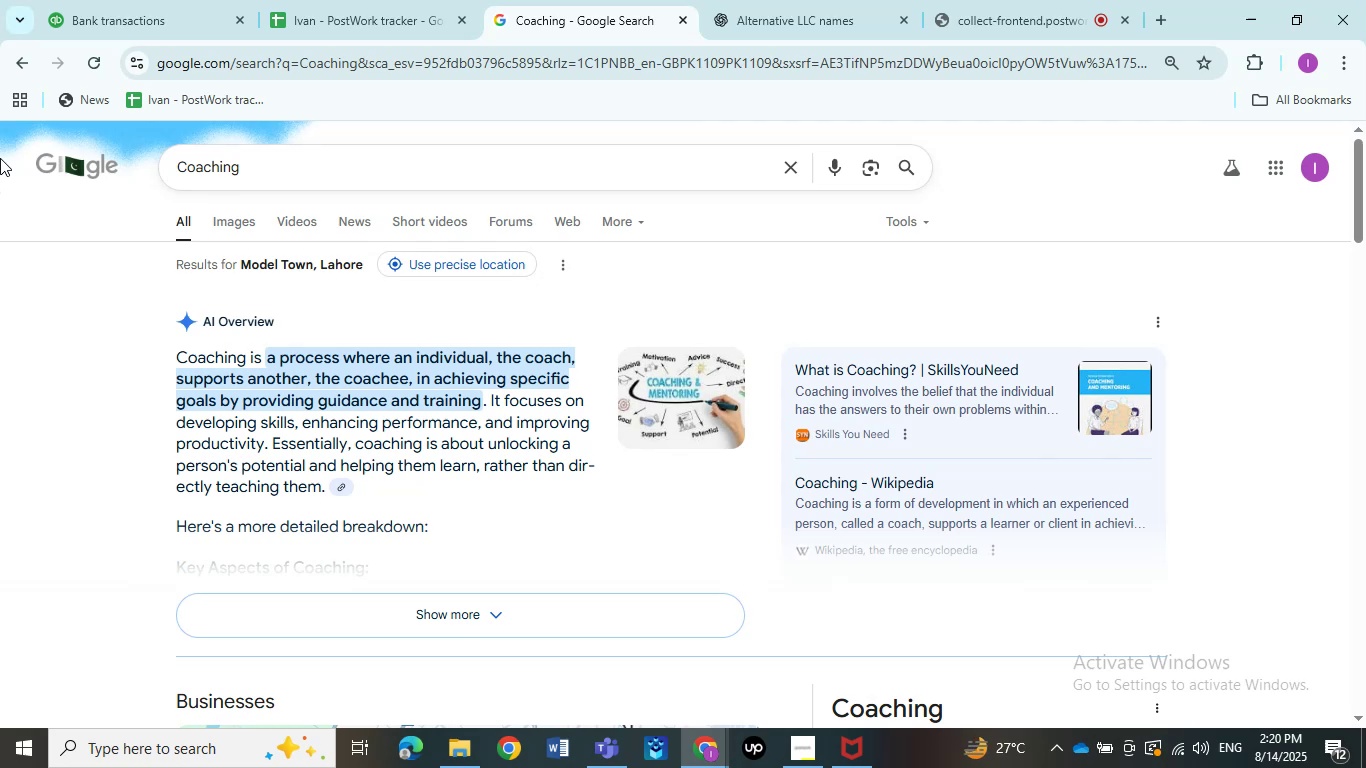 
wait(43.28)
 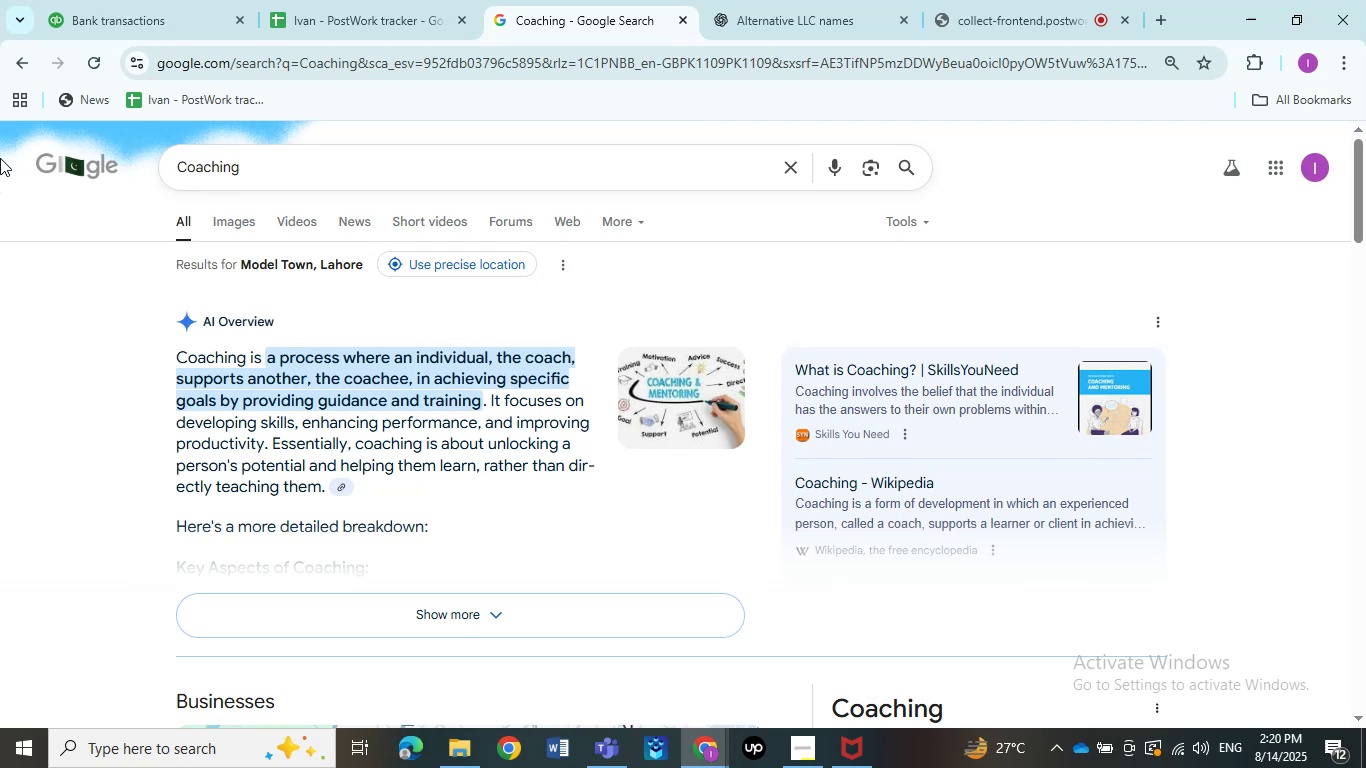 
left_click([103, 0])
 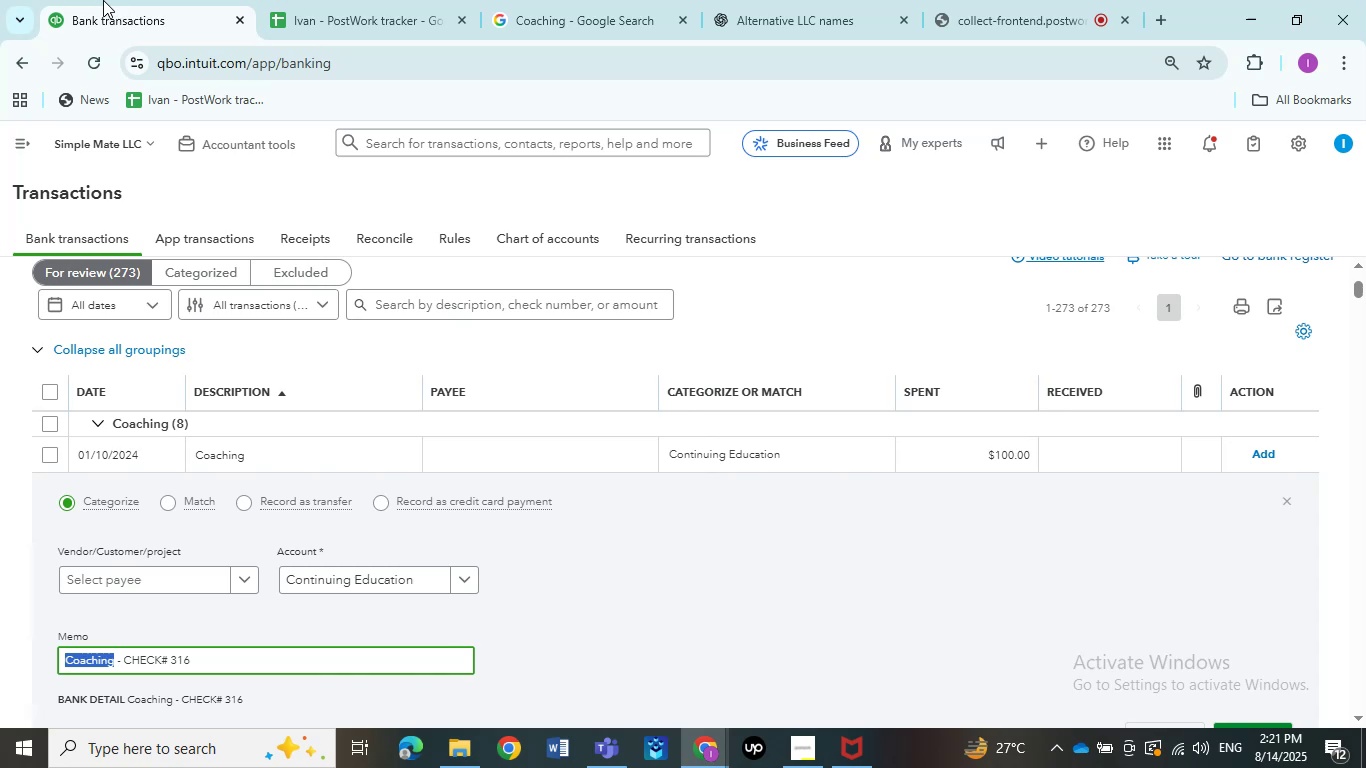 
wait(20.62)
 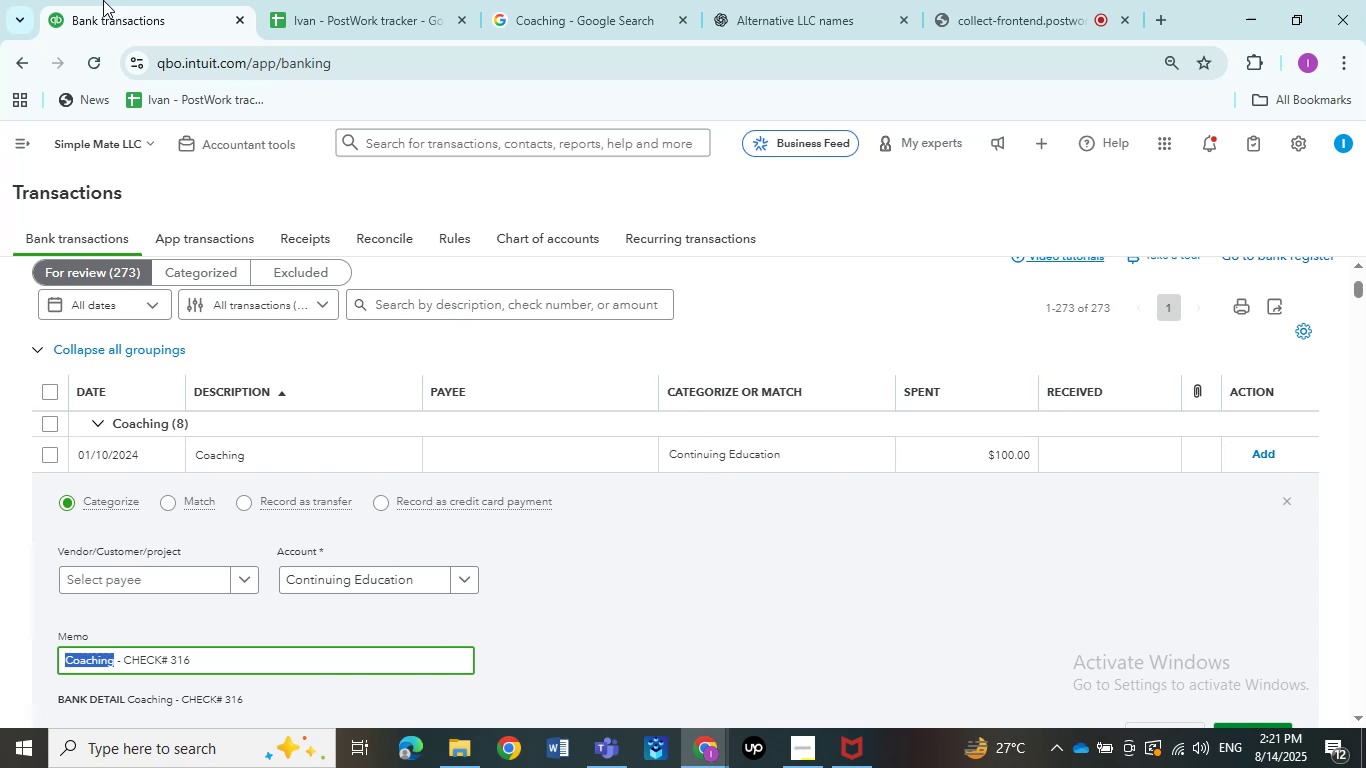 
left_click([252, 457])
 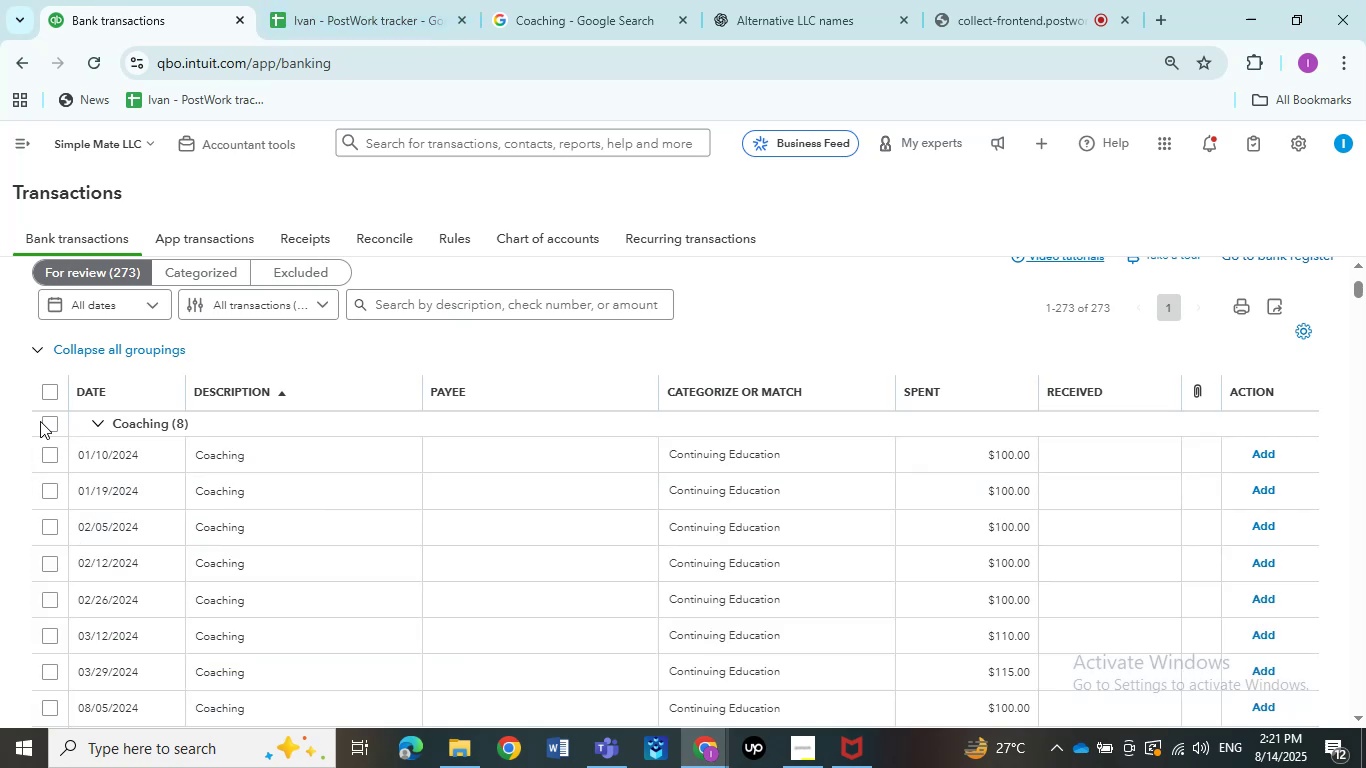 
left_click([48, 424])
 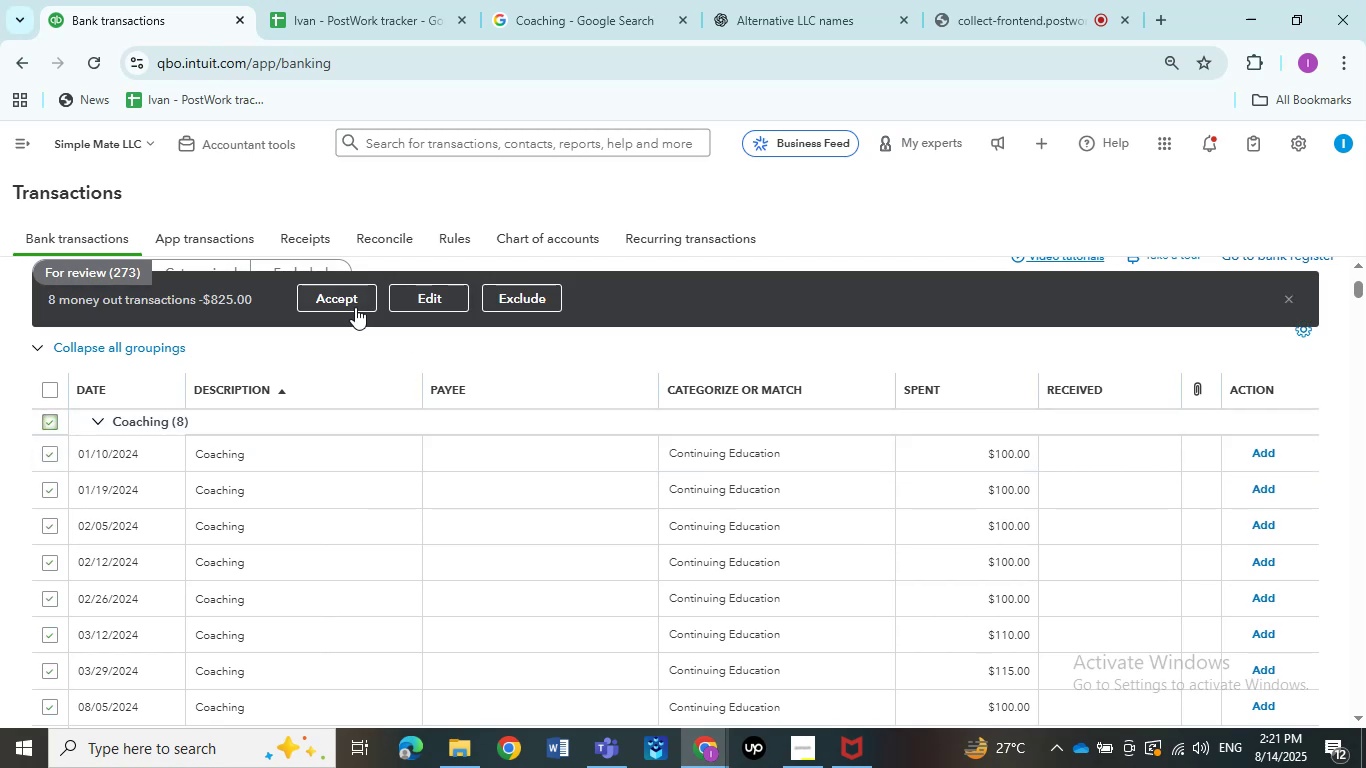 
left_click([409, 302])
 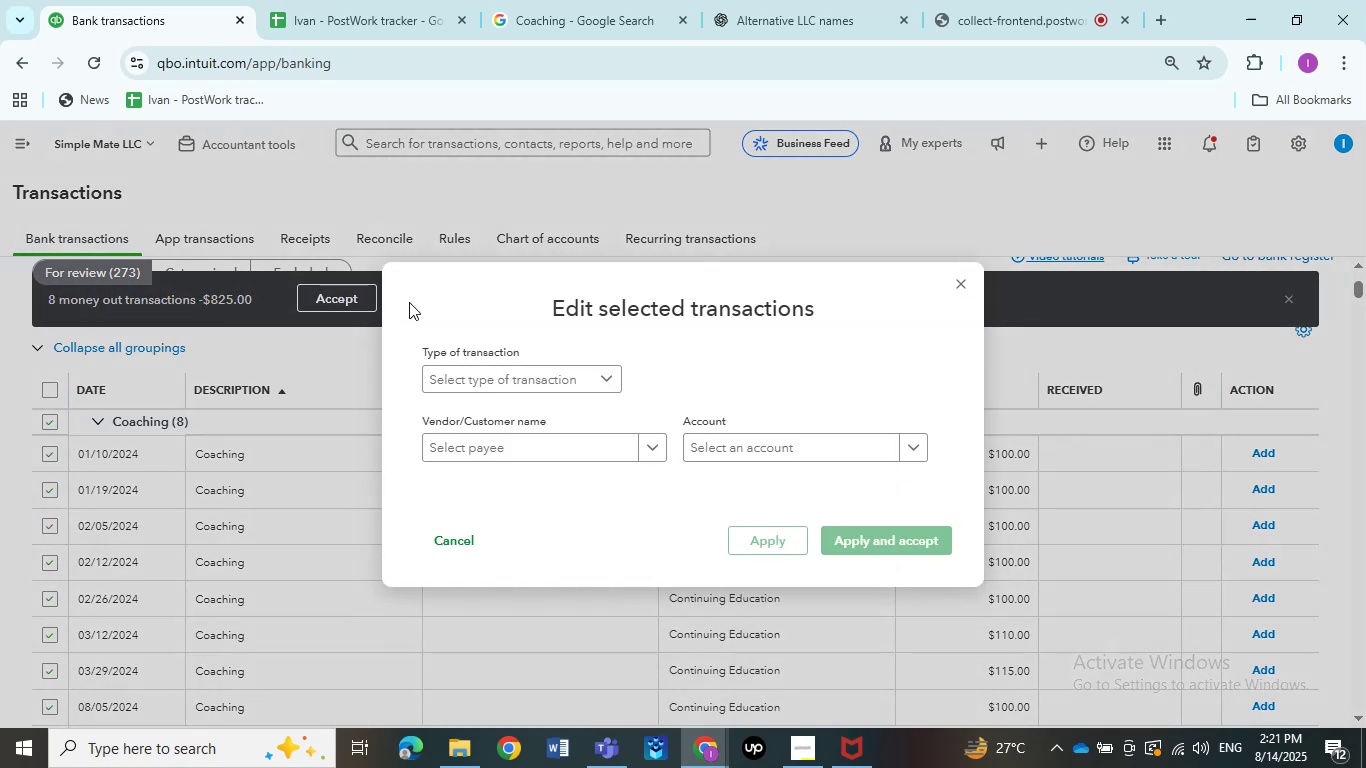 
wait(7.69)
 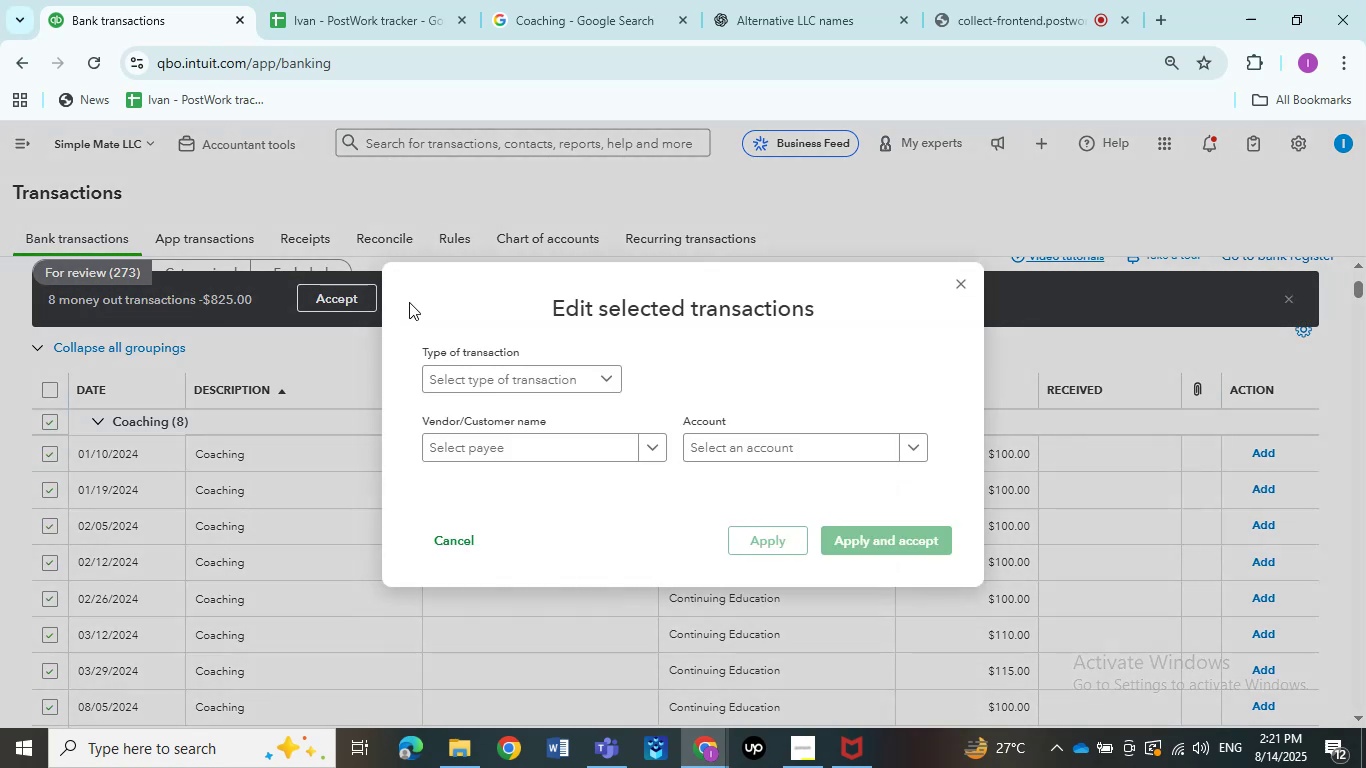 
left_click([463, 371])
 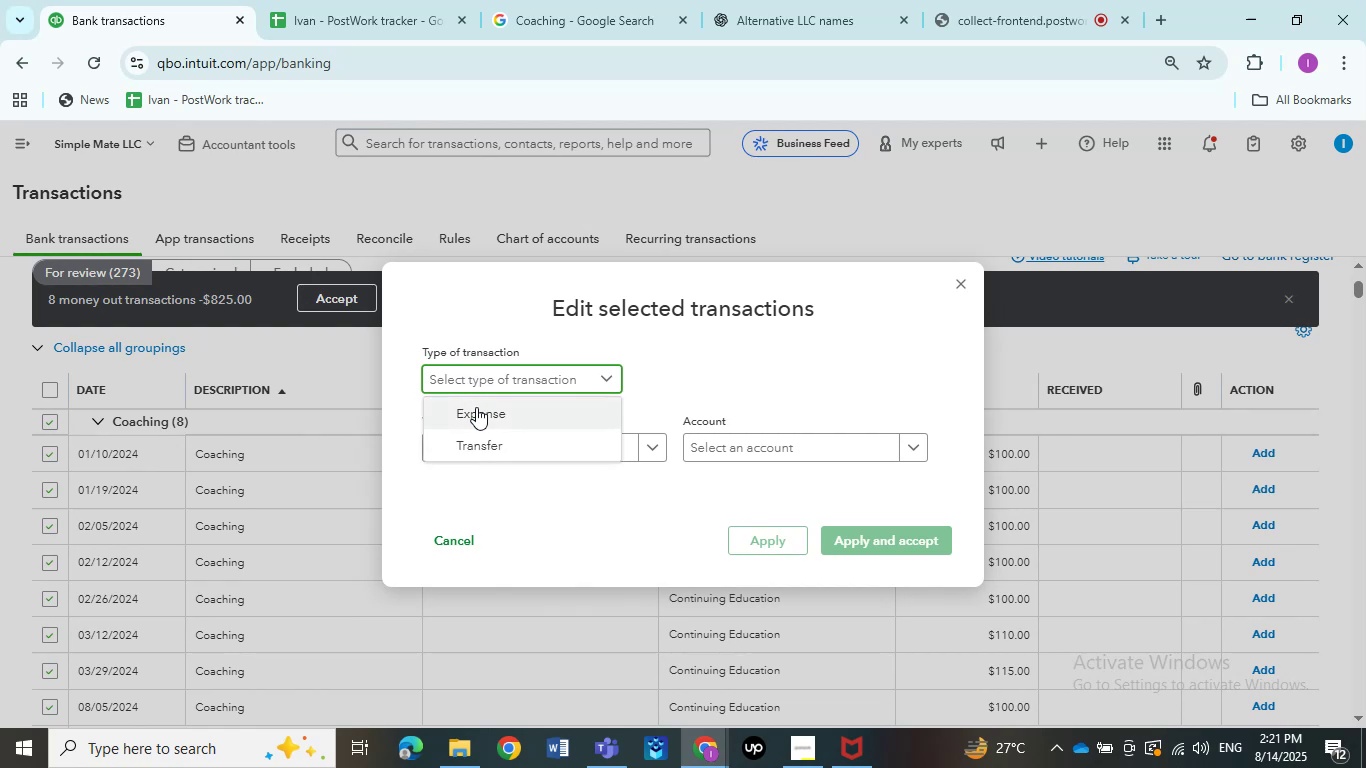 
left_click([476, 407])
 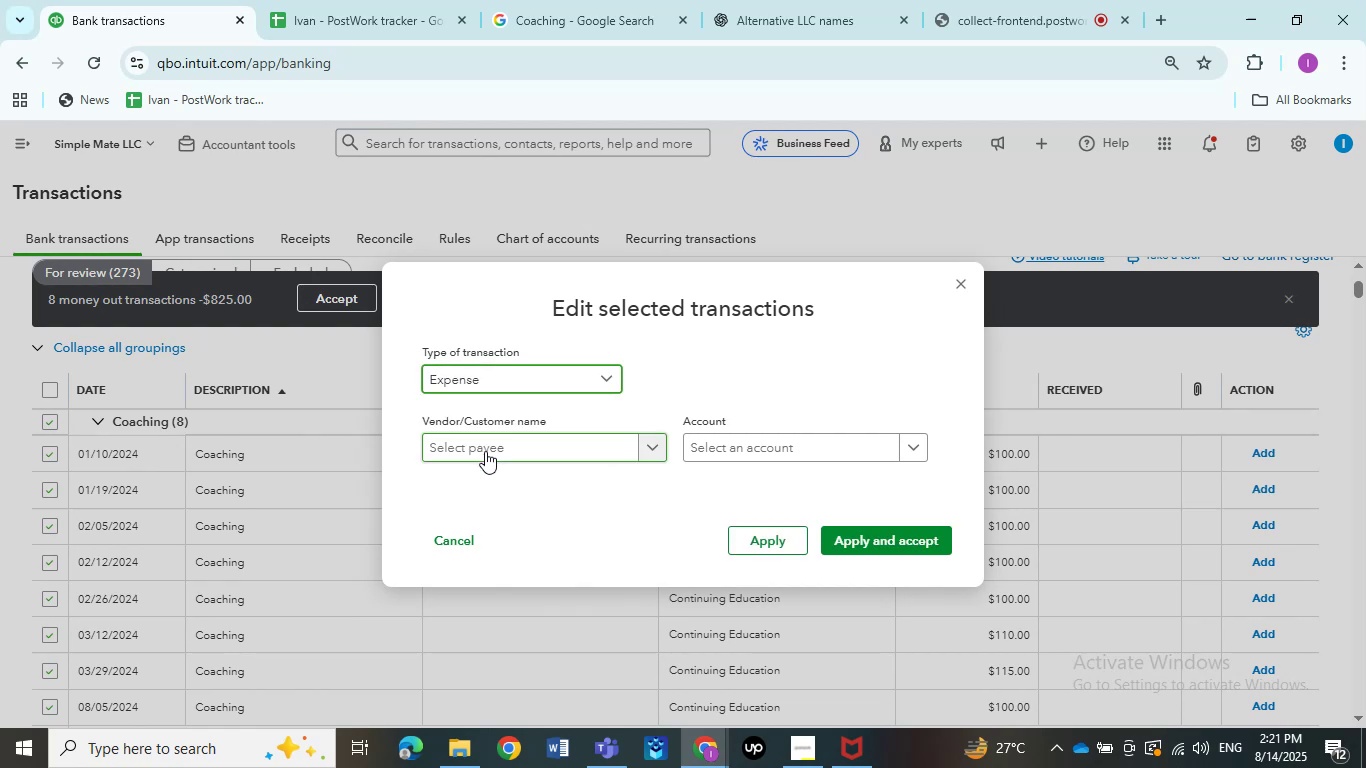 
left_click([485, 451])
 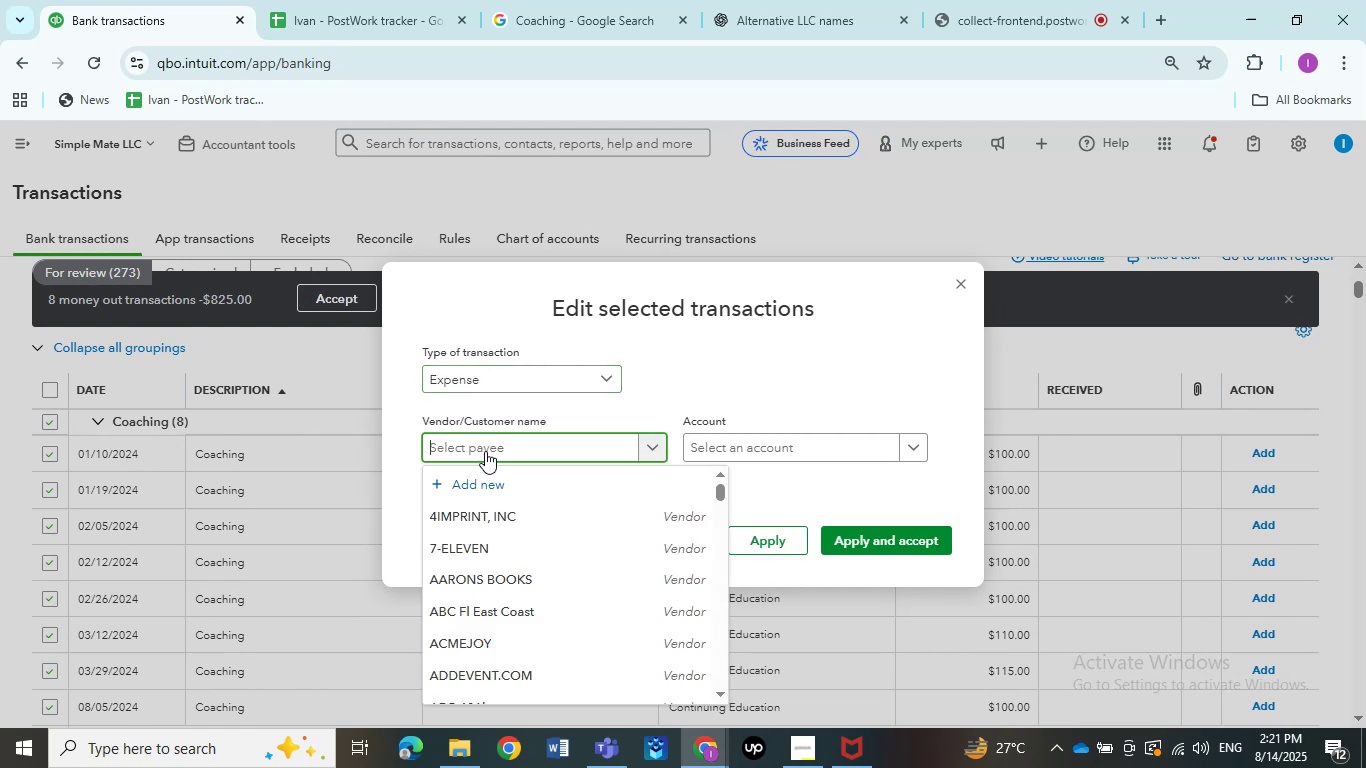 
key(Control+V)
 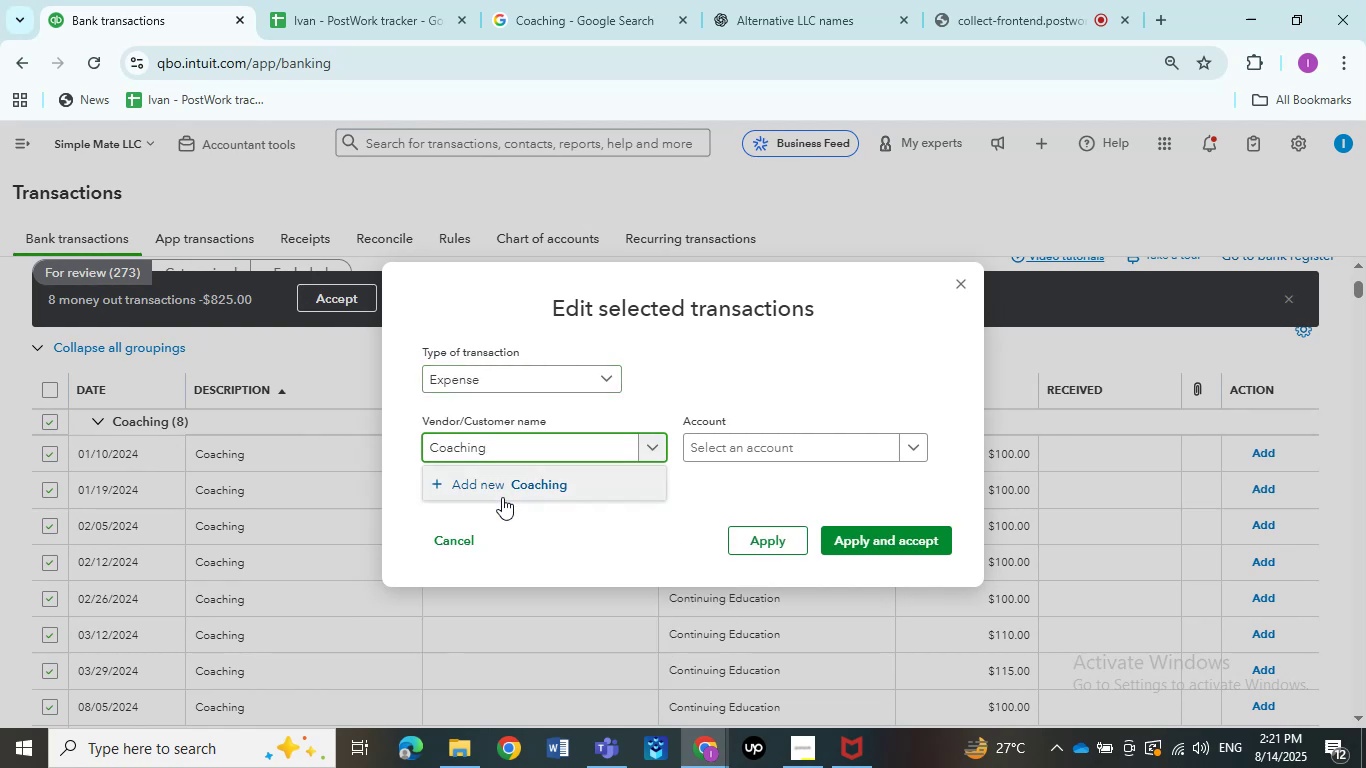 
left_click([502, 489])
 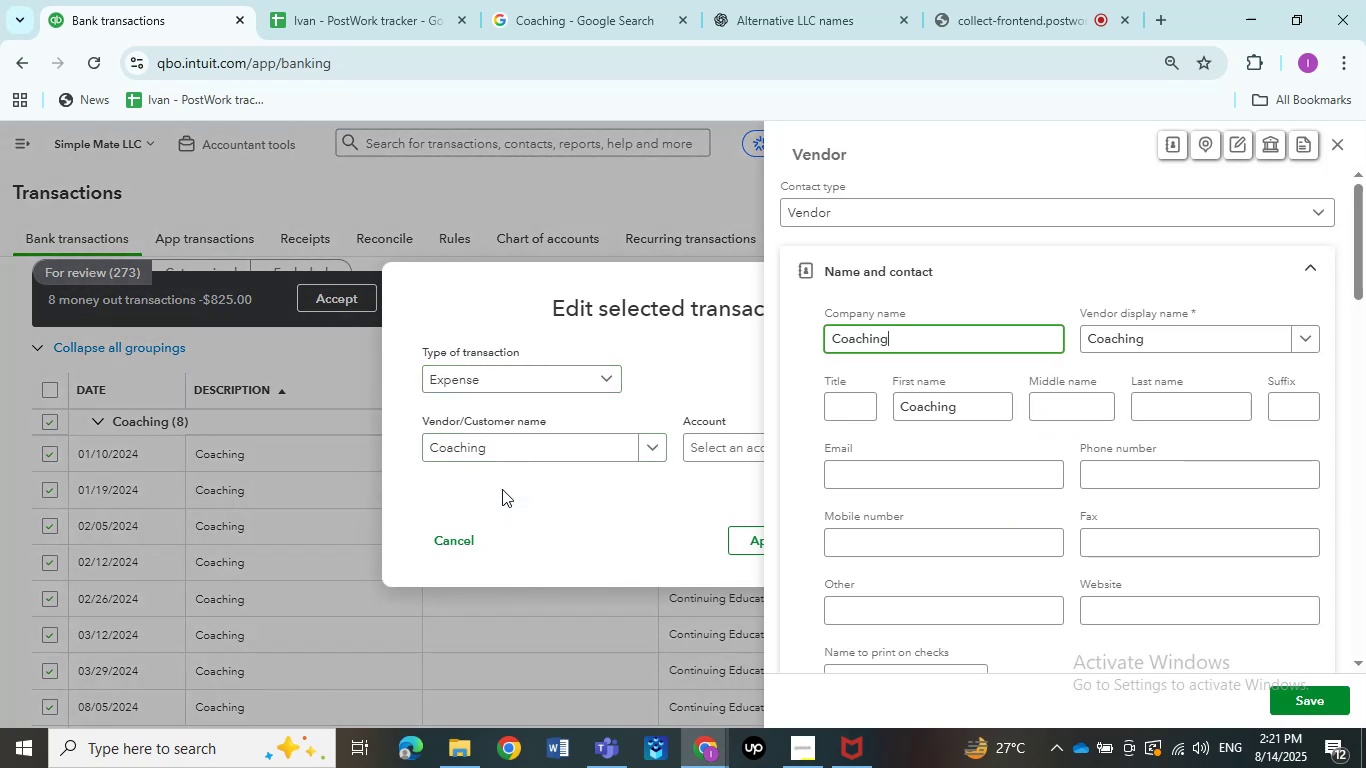 
left_click([1304, 694])
 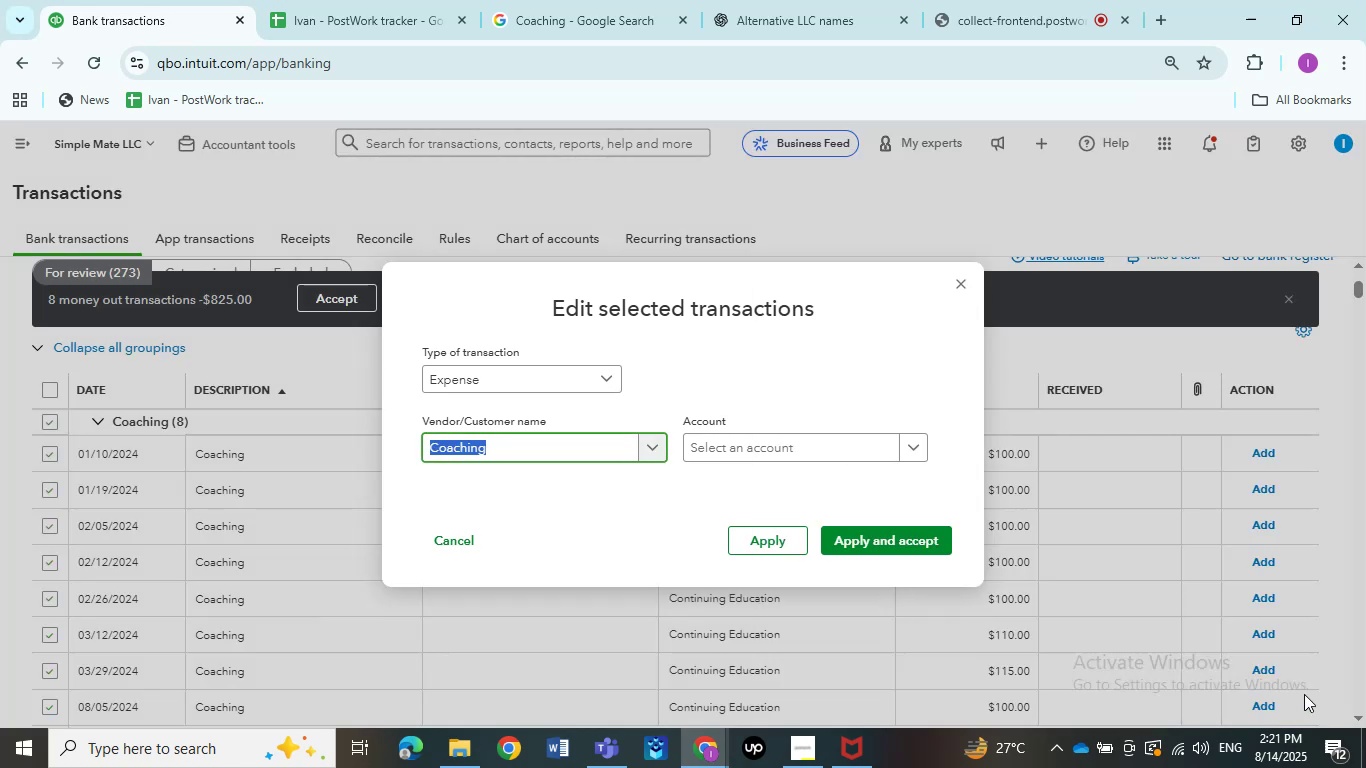 
left_click([769, 436])
 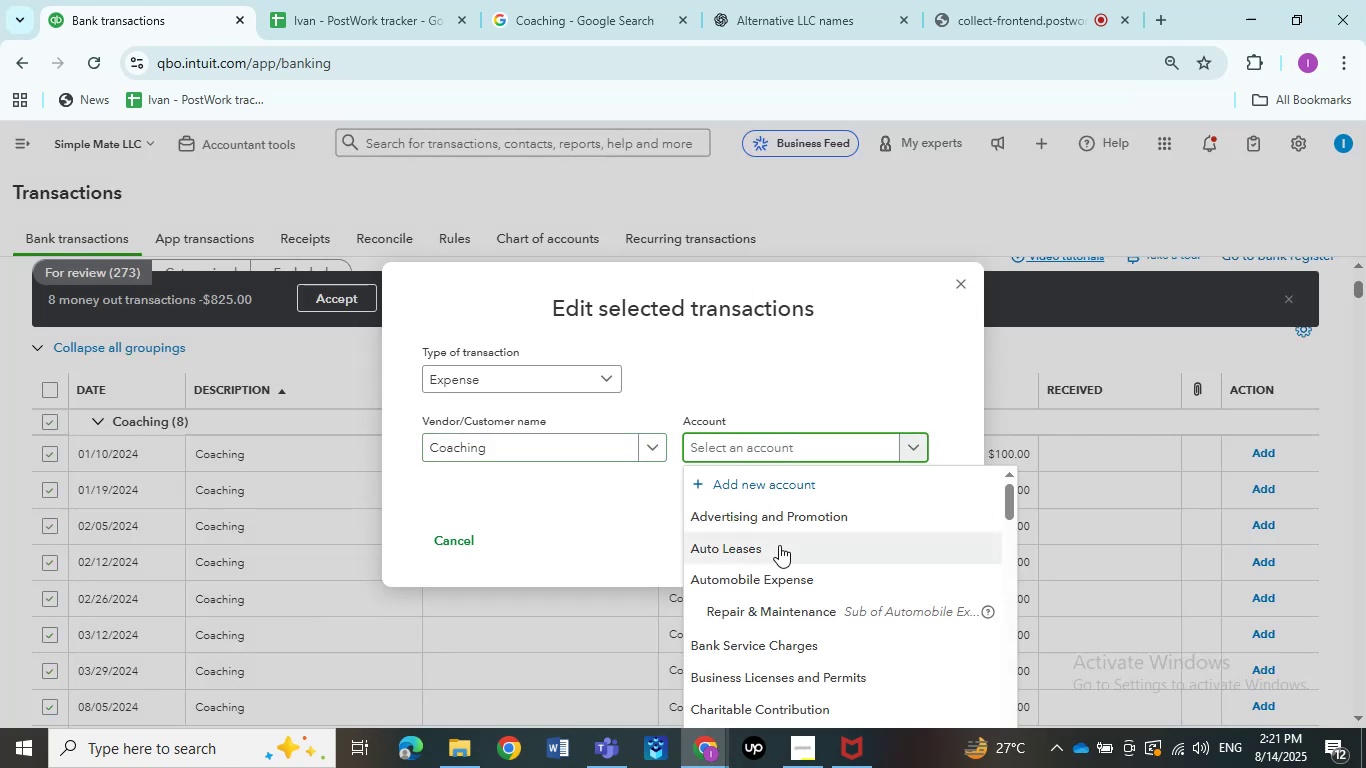 
scroll: coordinate [779, 560], scroll_direction: down, amount: 3.0
 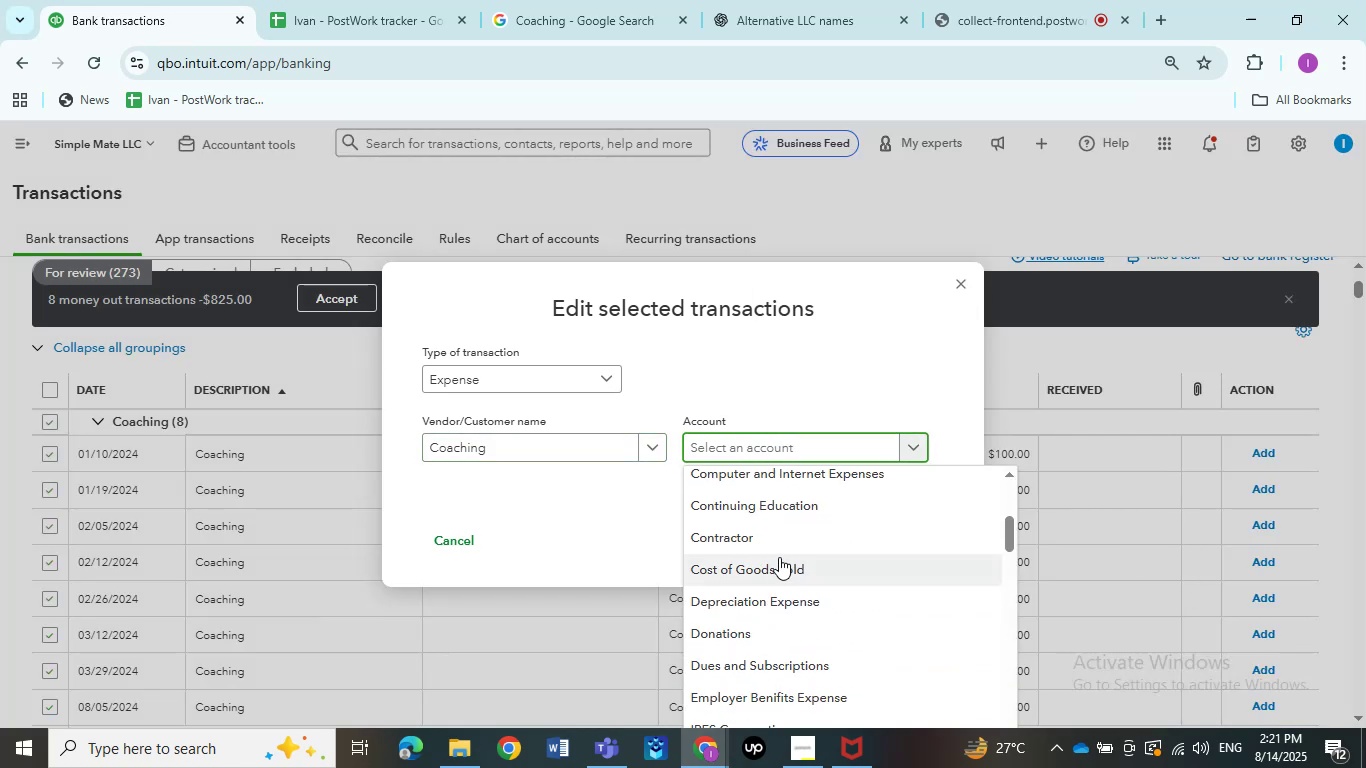 
type(trai)
key(Backspace)
key(Backspace)
key(Backspace)
key(Backspace)
 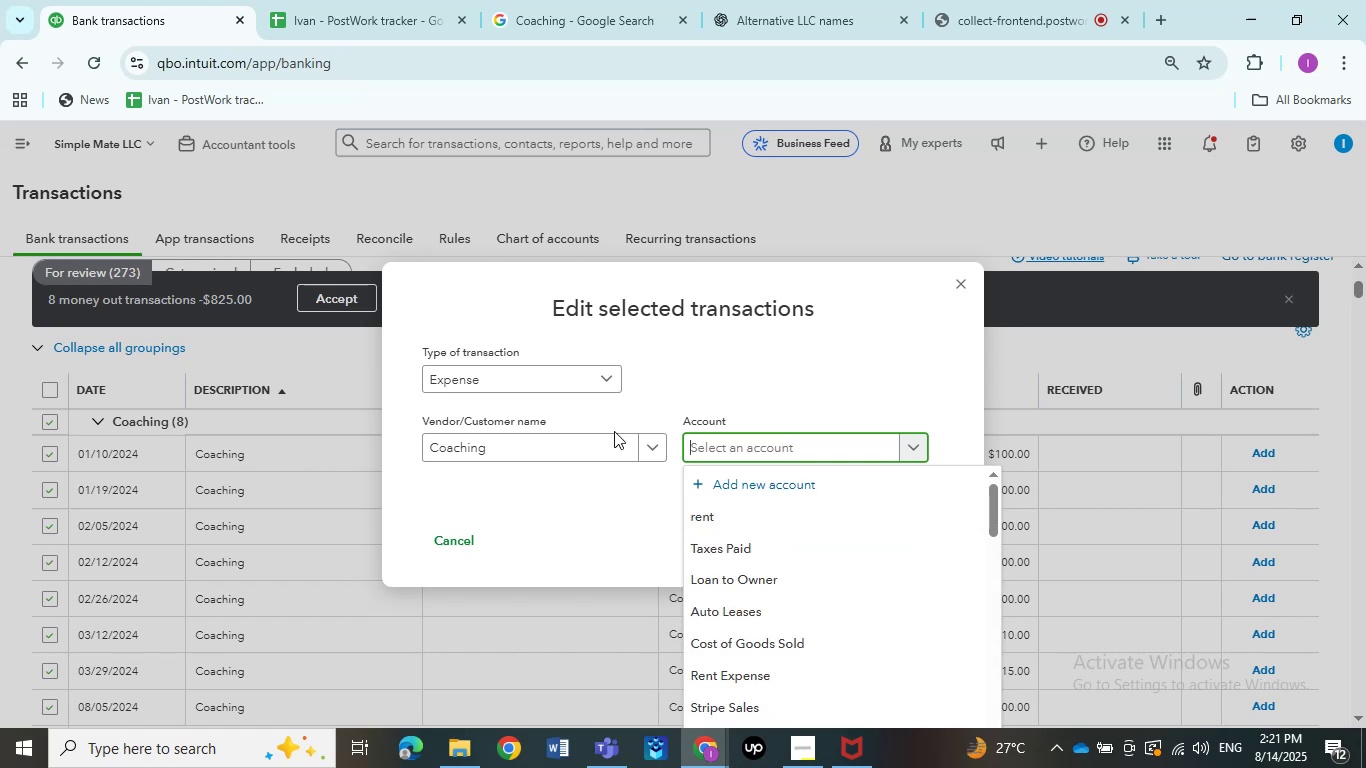 
left_click([743, 483])
 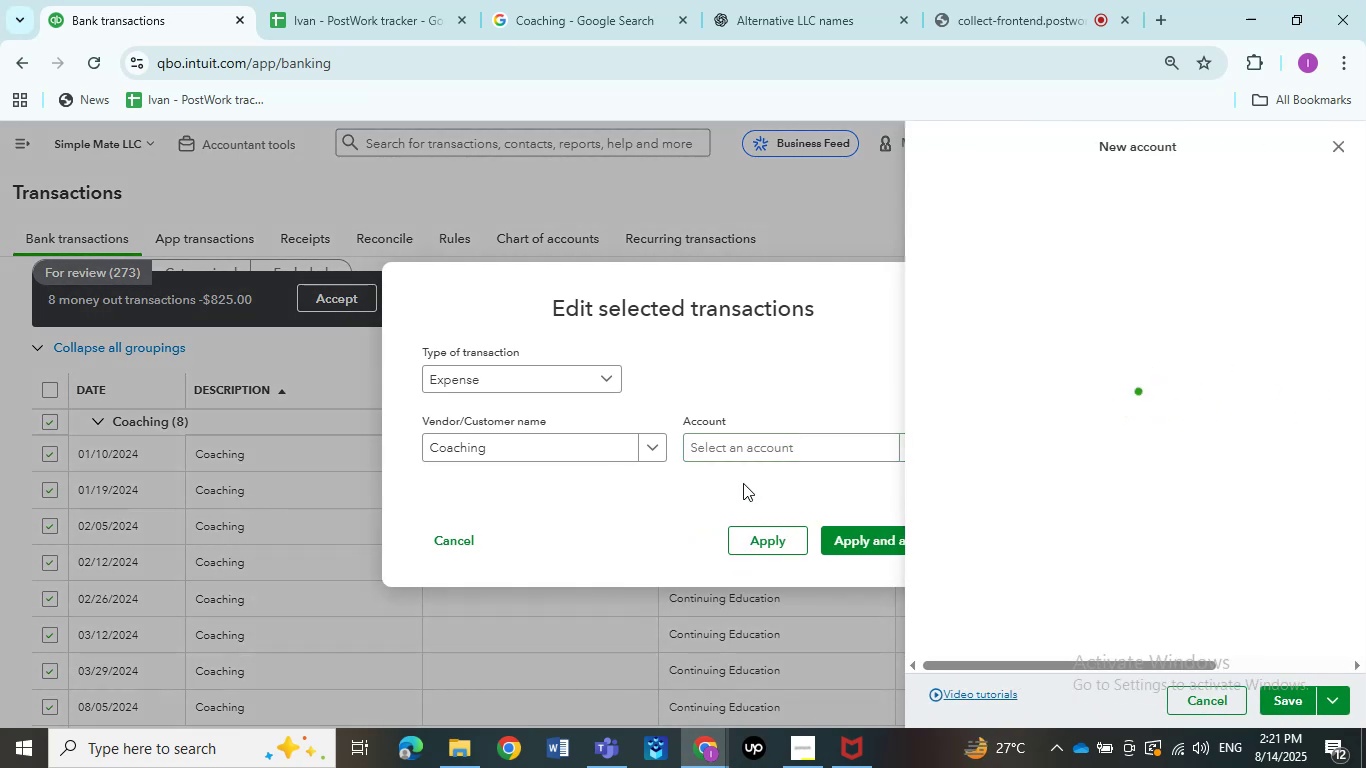 
left_click([1020, 209])
 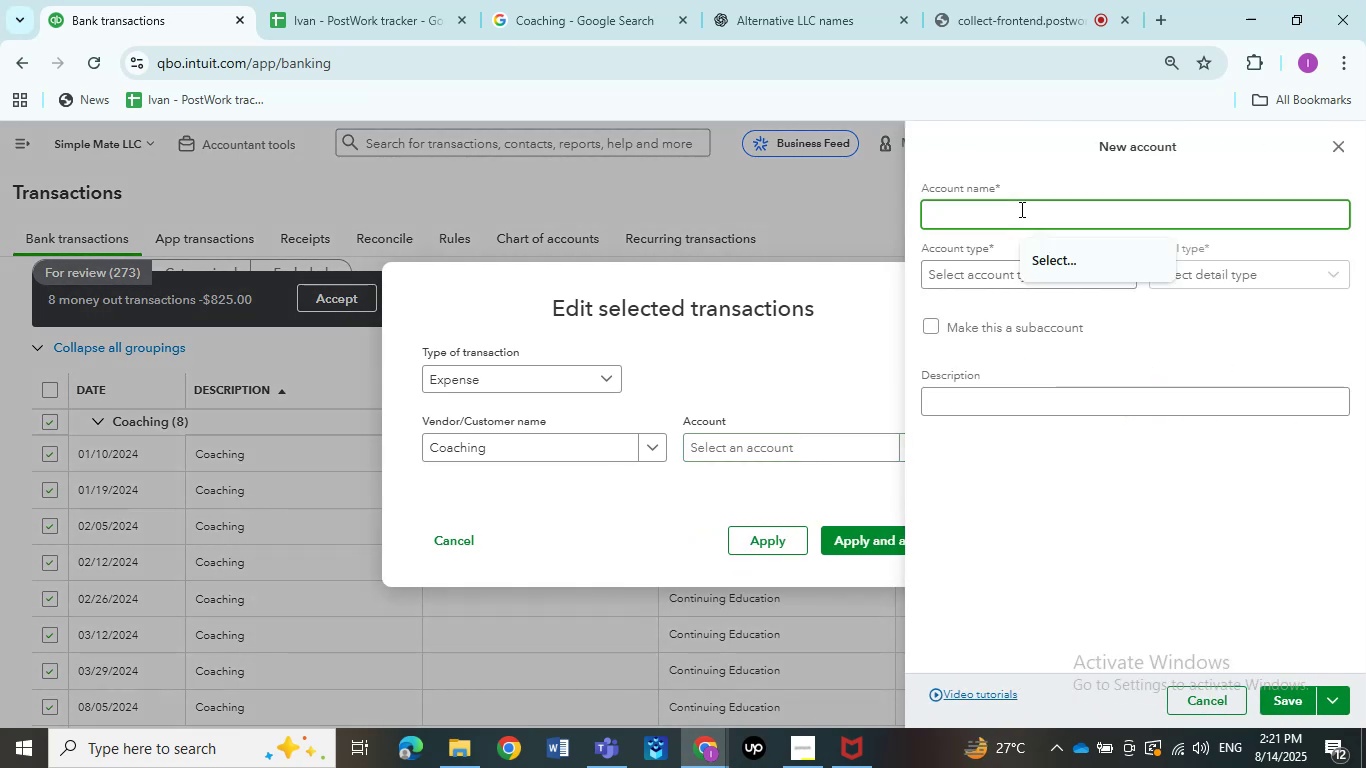 
type(Training & Educca)
 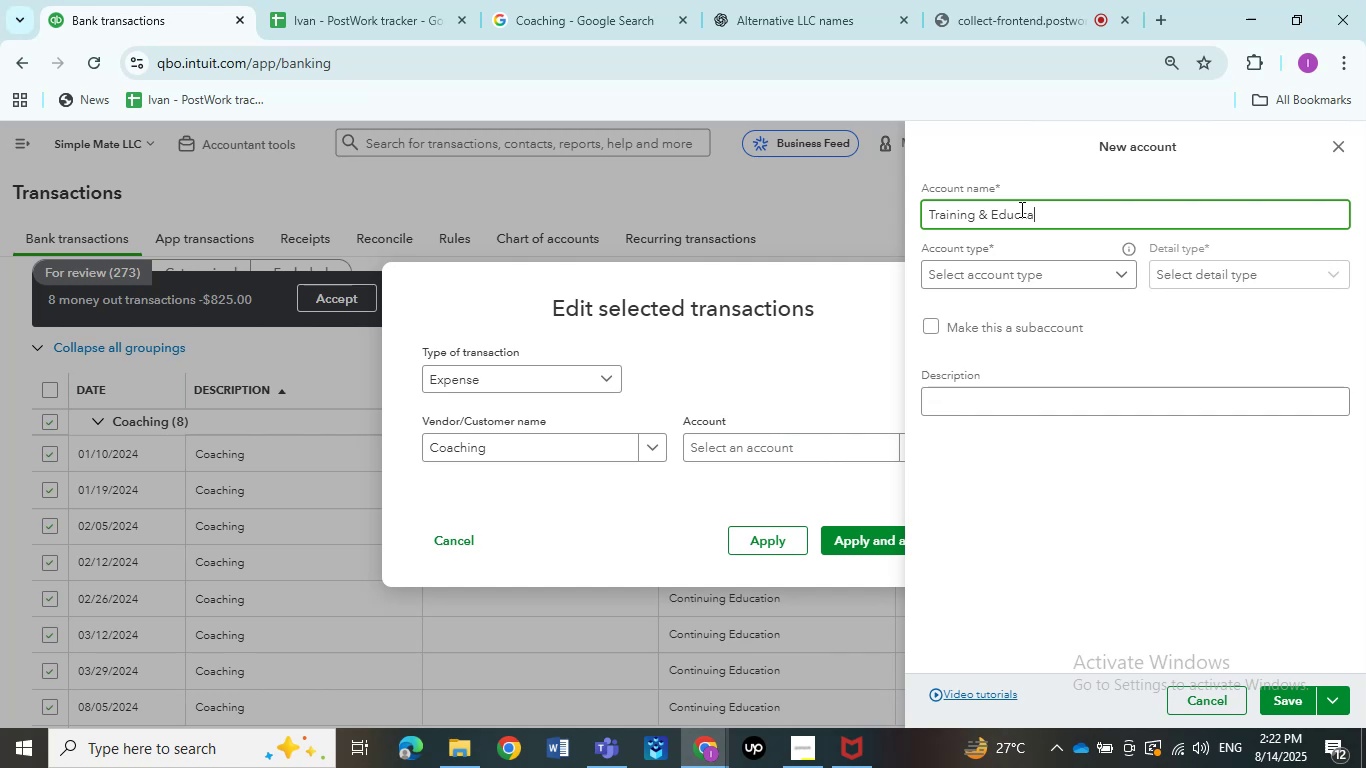 
key(ArrowLeft)
 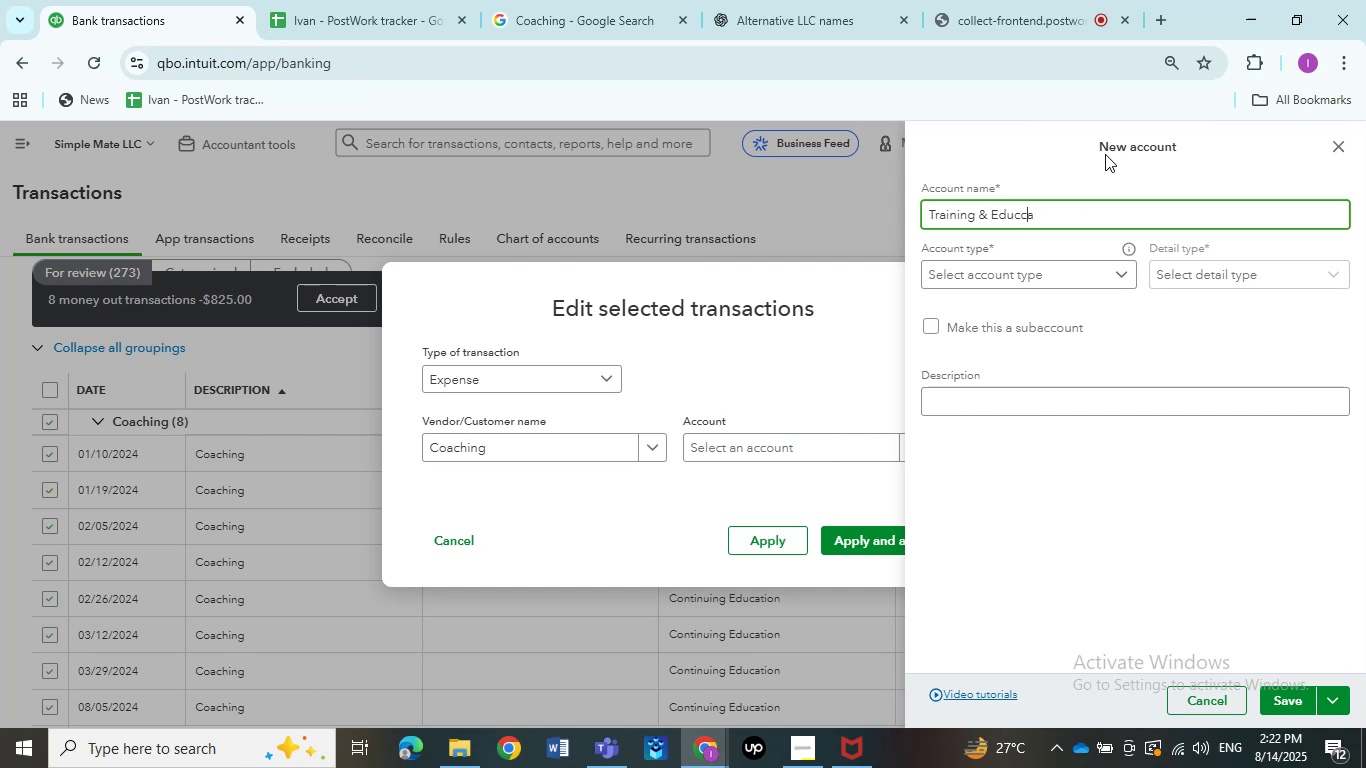 
key(Backslash)
 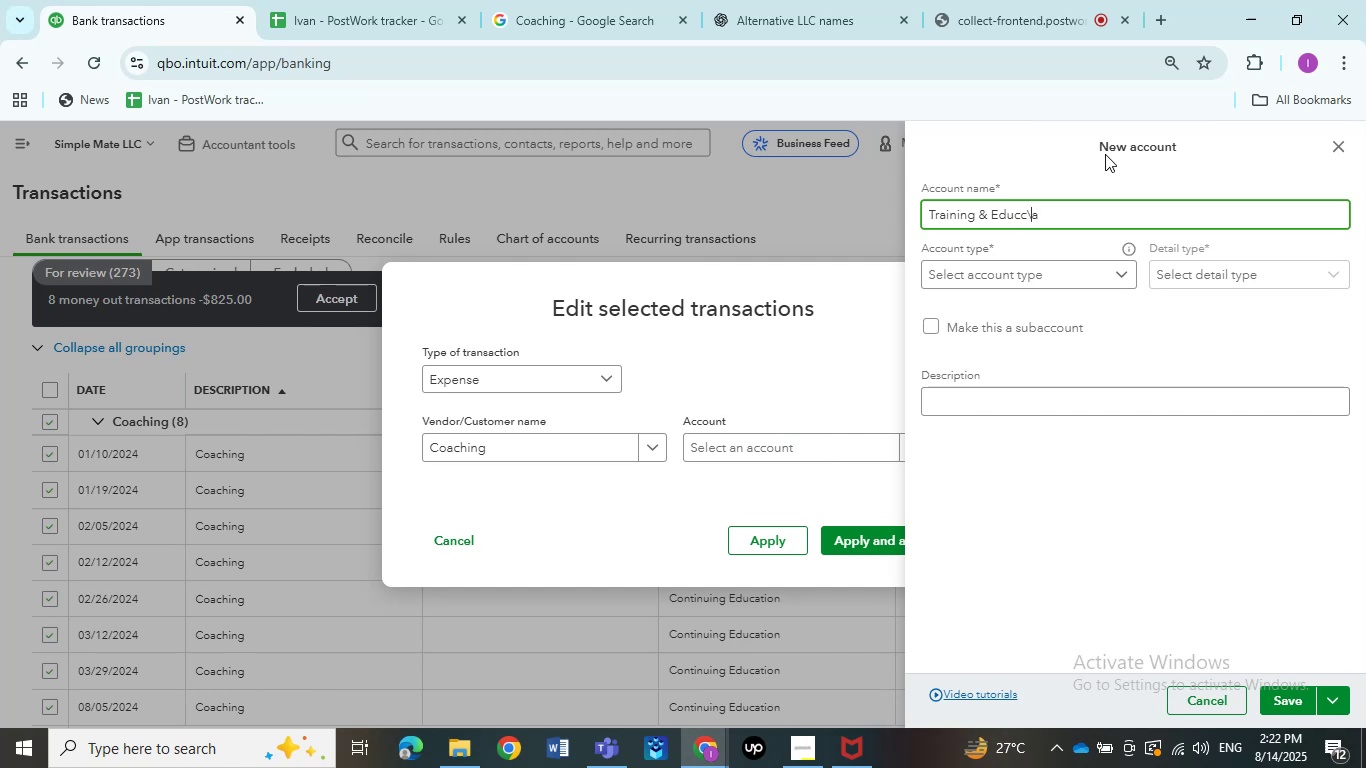 
key(Backspace)
 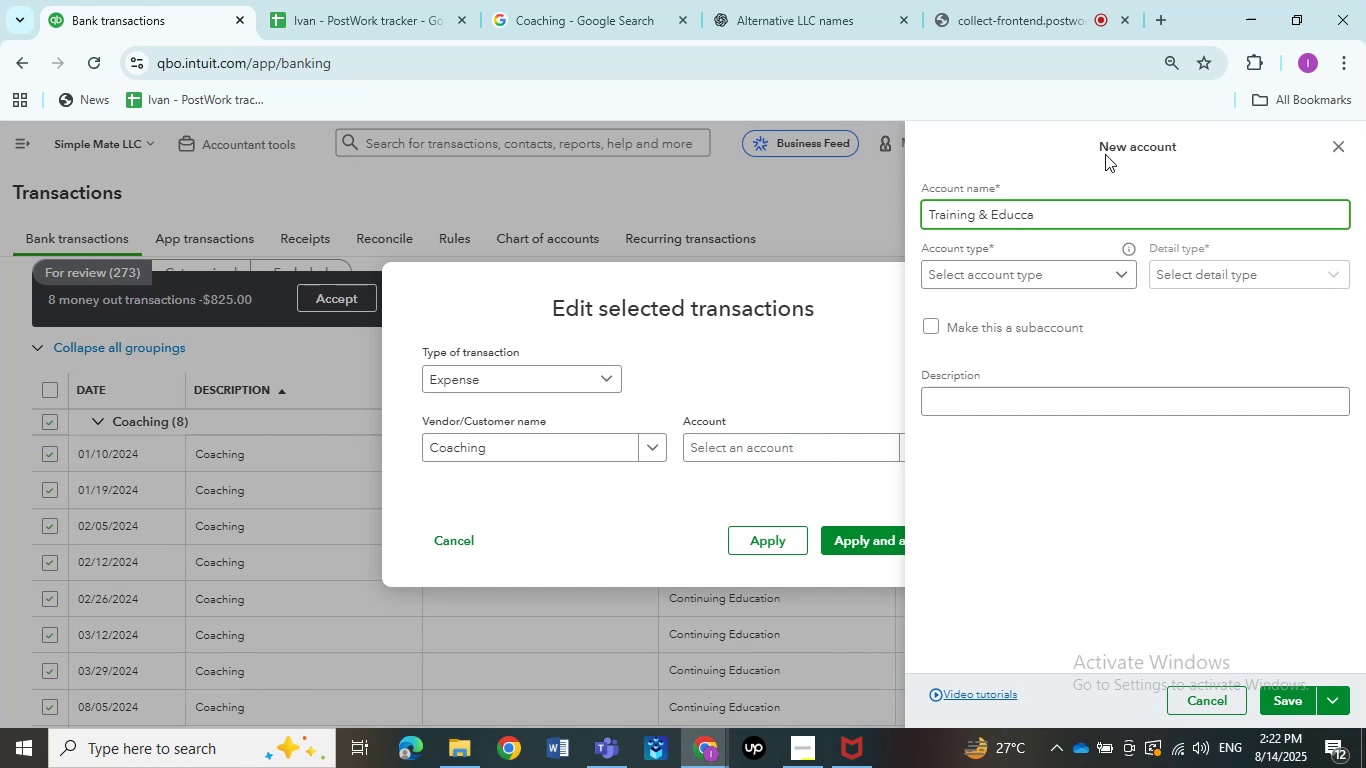 
key(Backspace)
 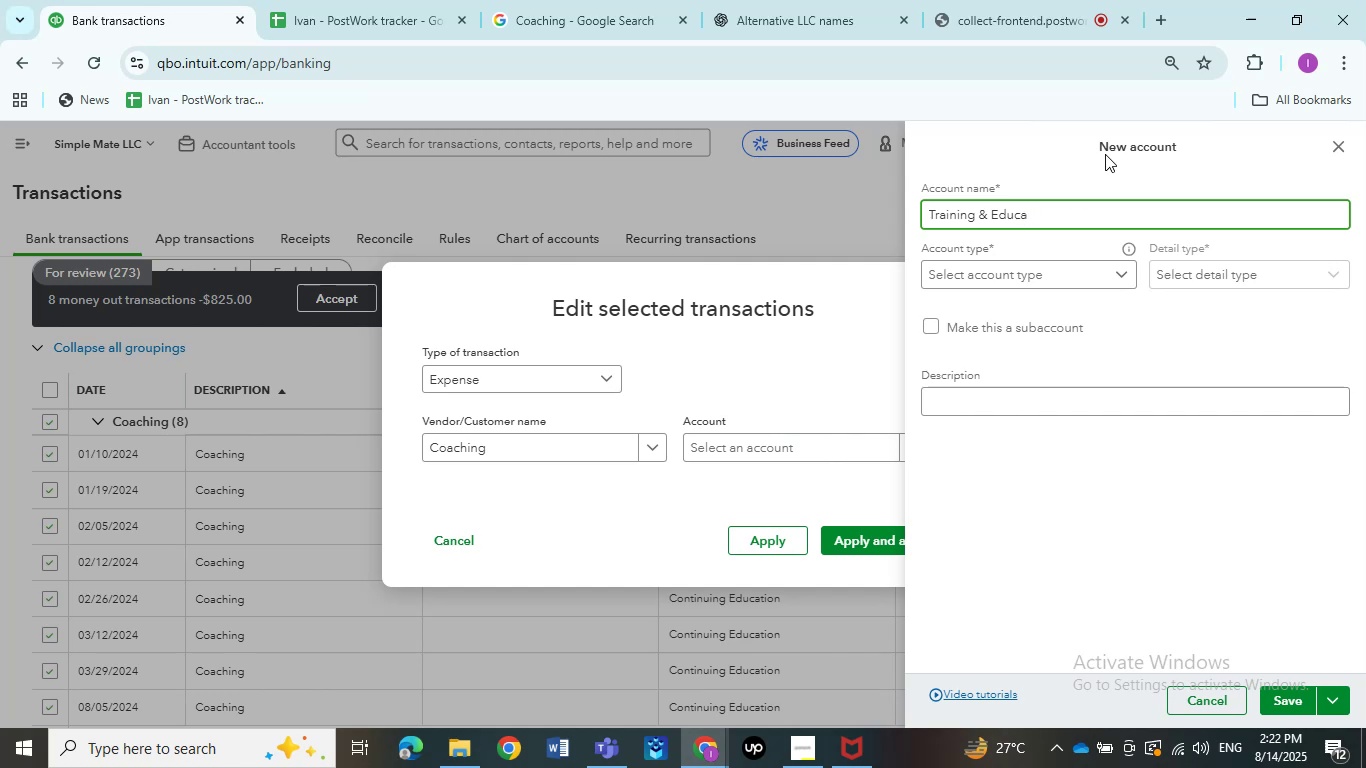 
key(ArrowRight)
 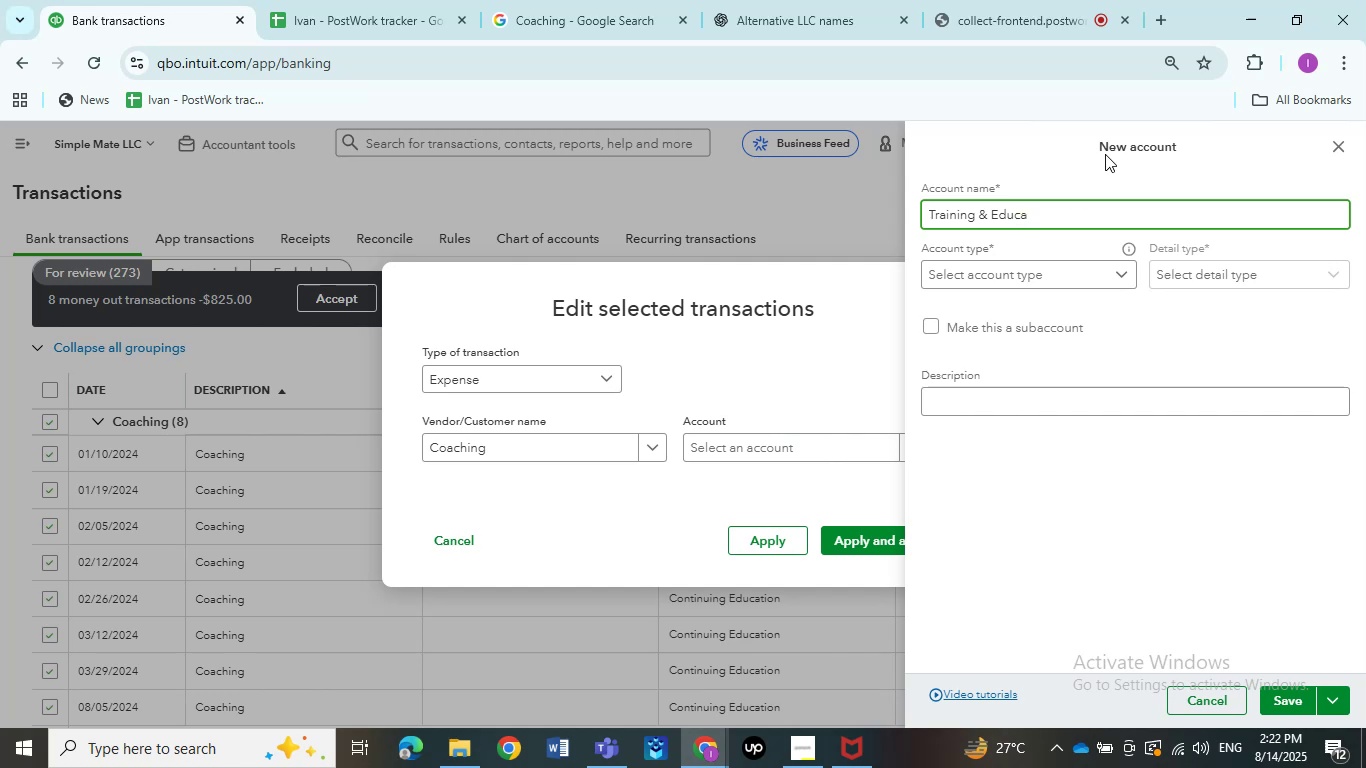 
type(tion)
 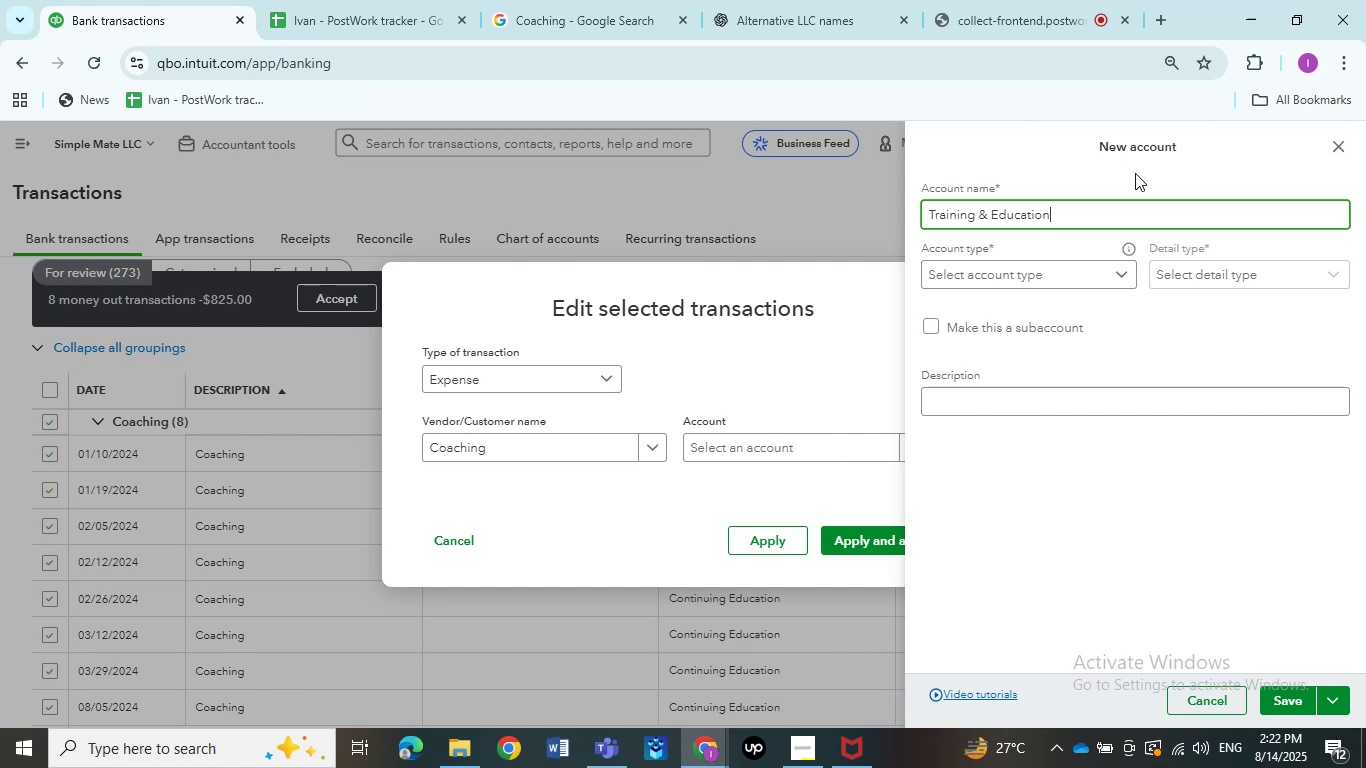 
left_click([1084, 279])
 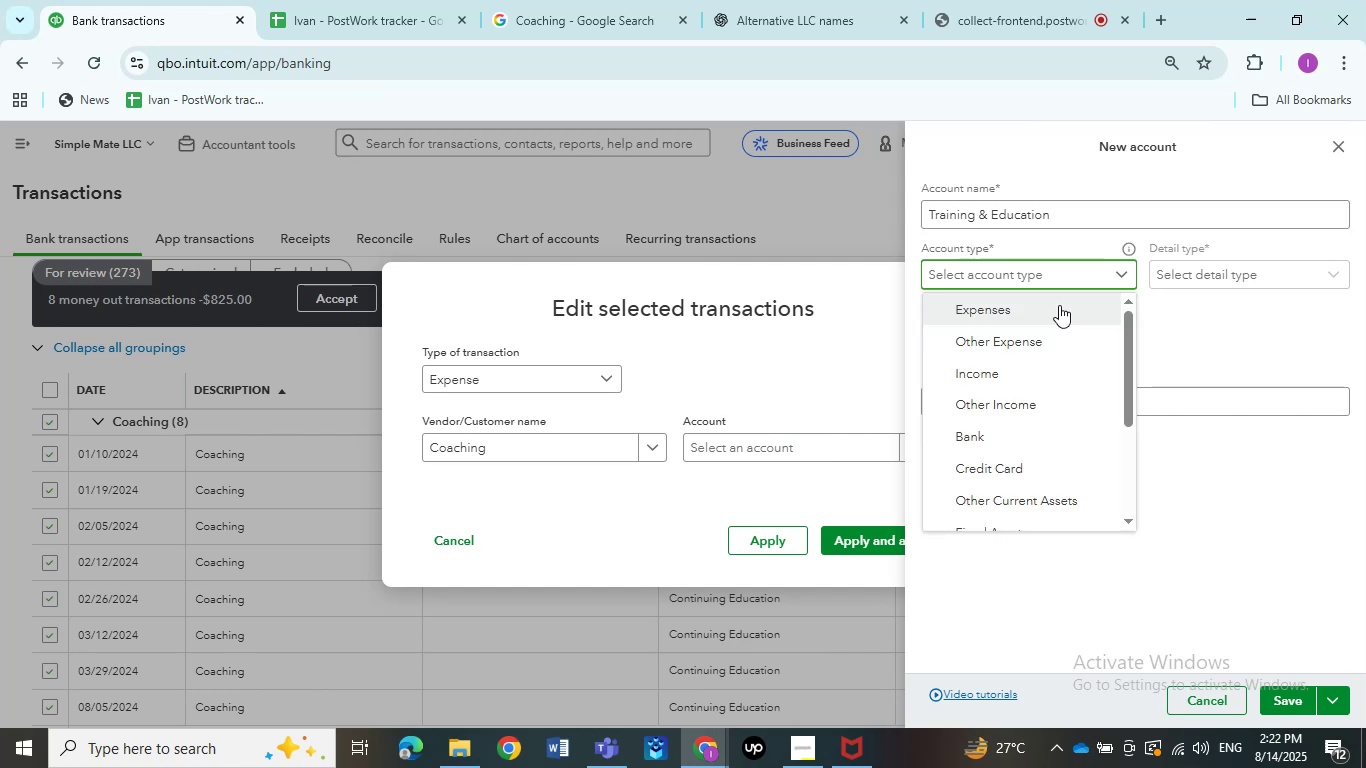 
left_click([1059, 305])
 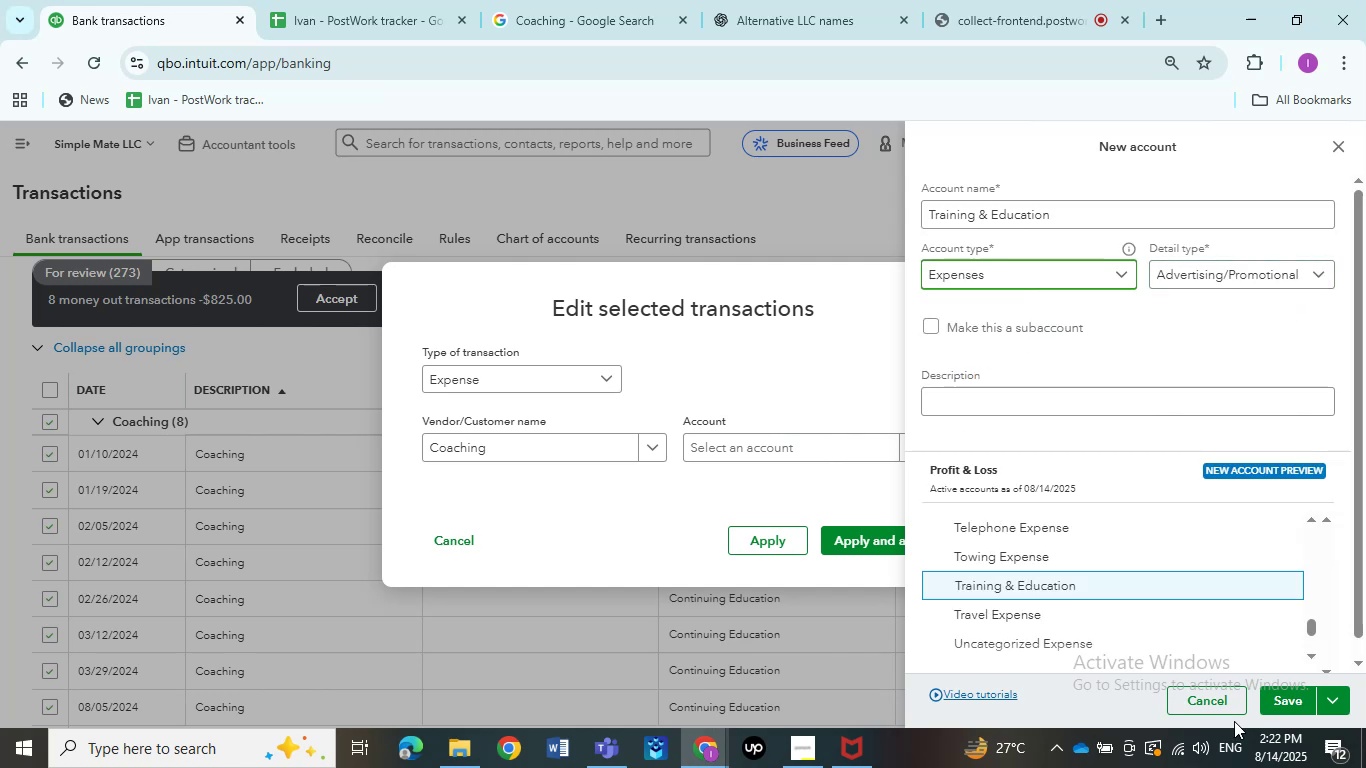 
left_click([1283, 704])
 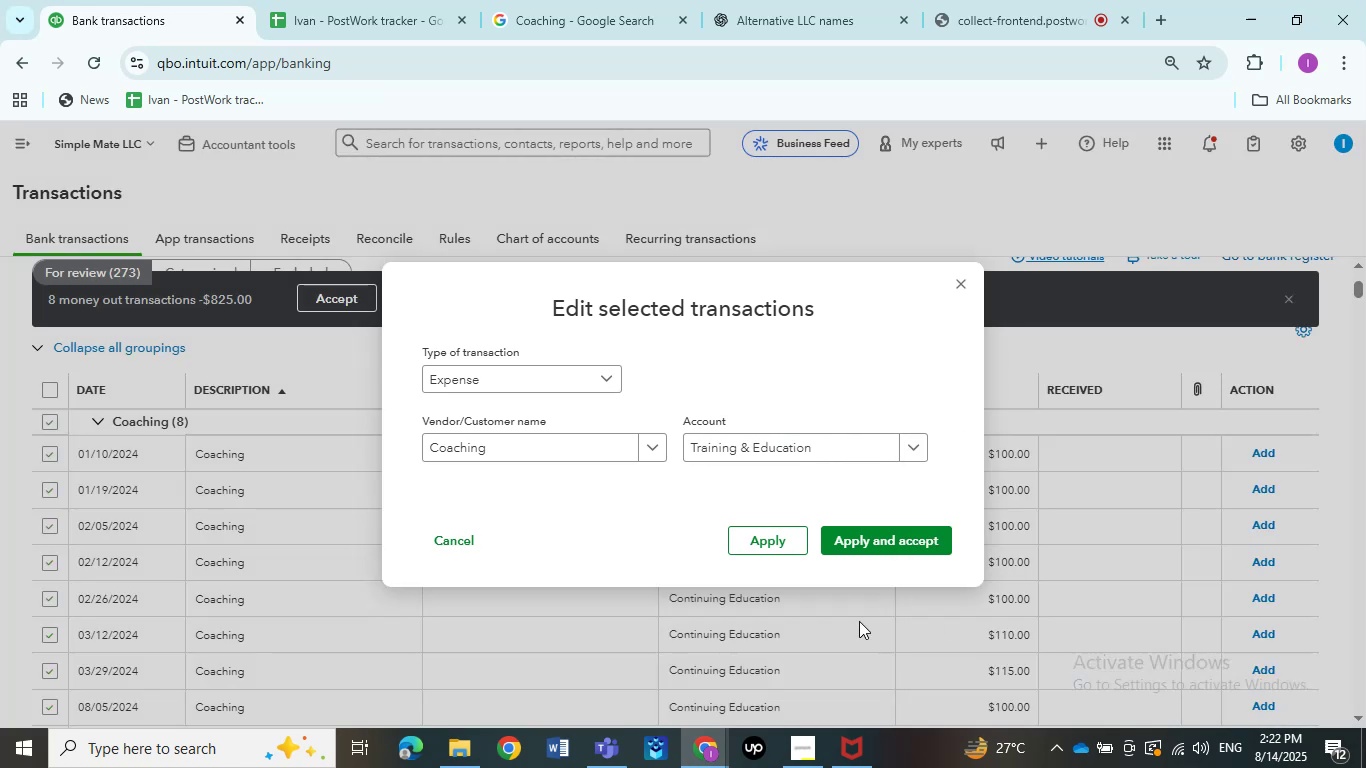 
wait(6.15)
 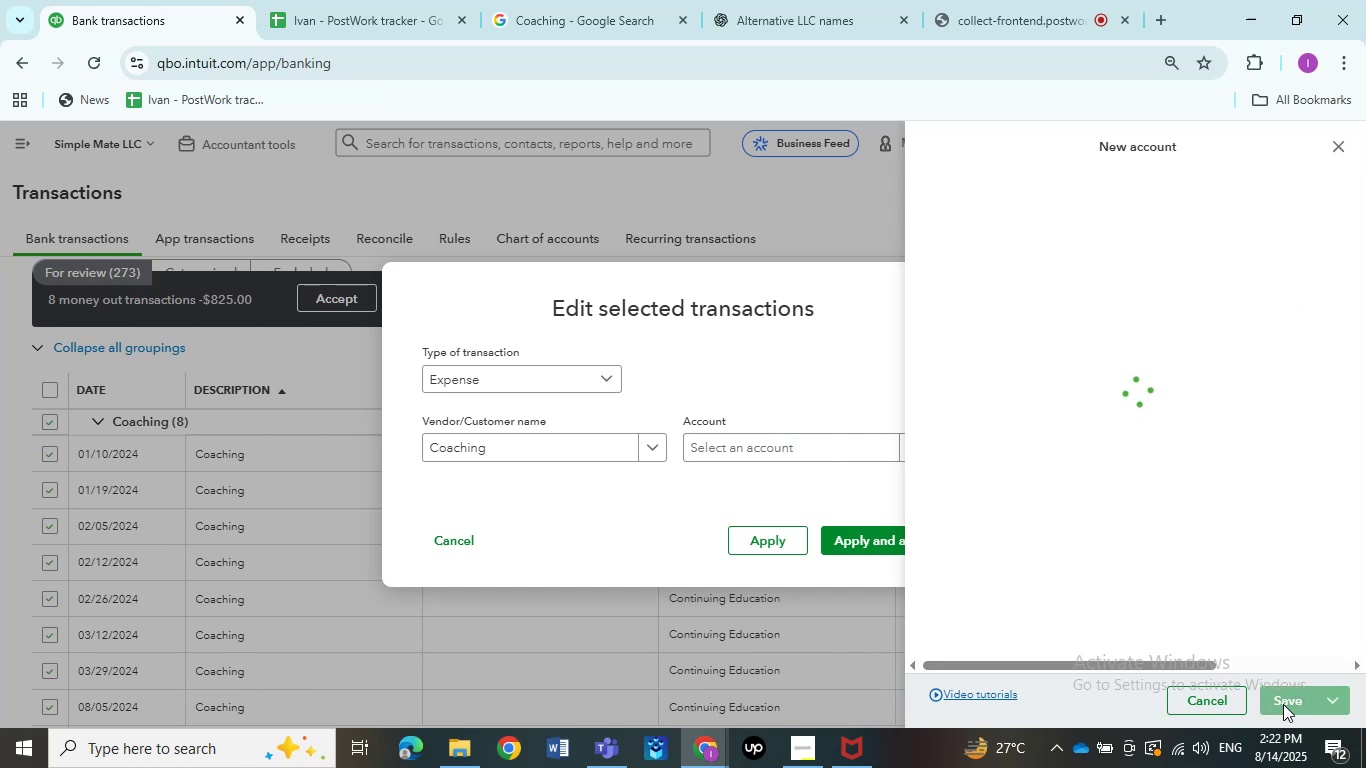 
left_click([870, 534])
 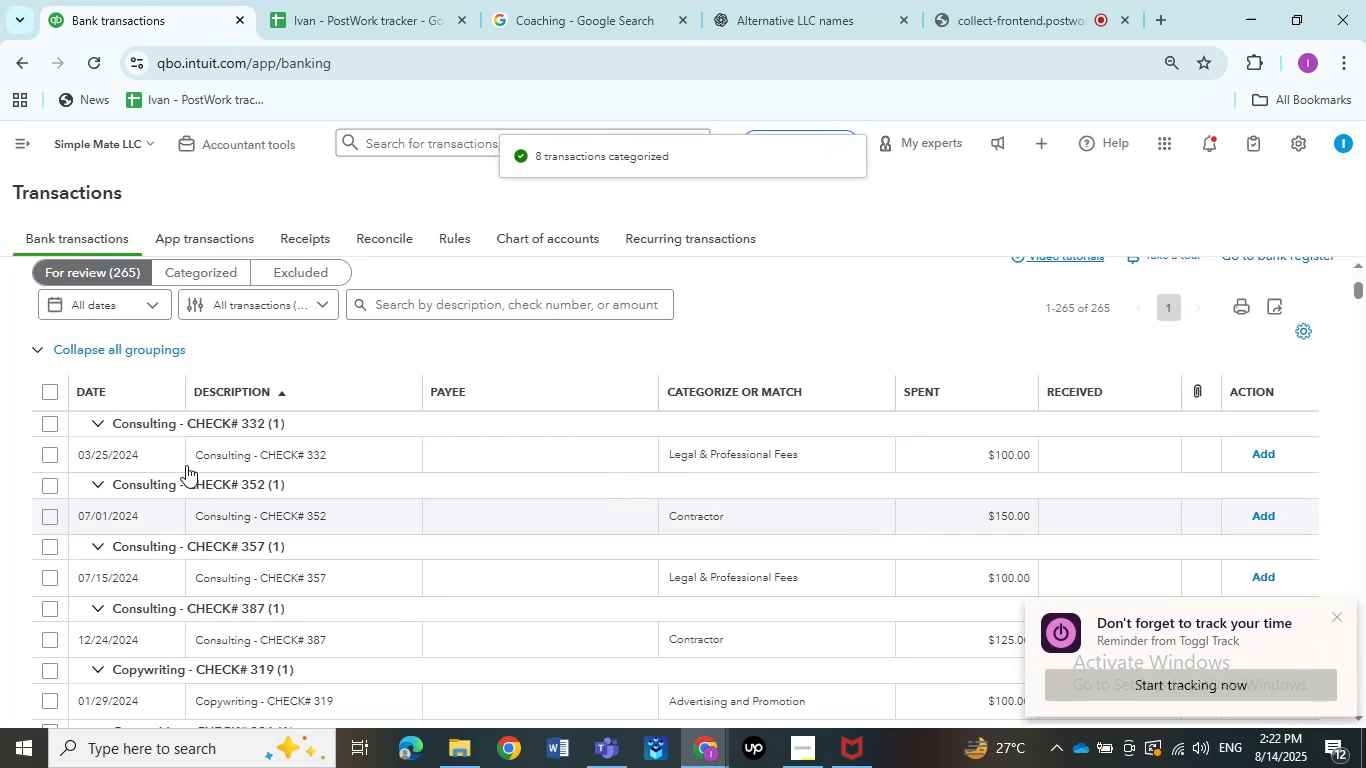 
wait(12.17)
 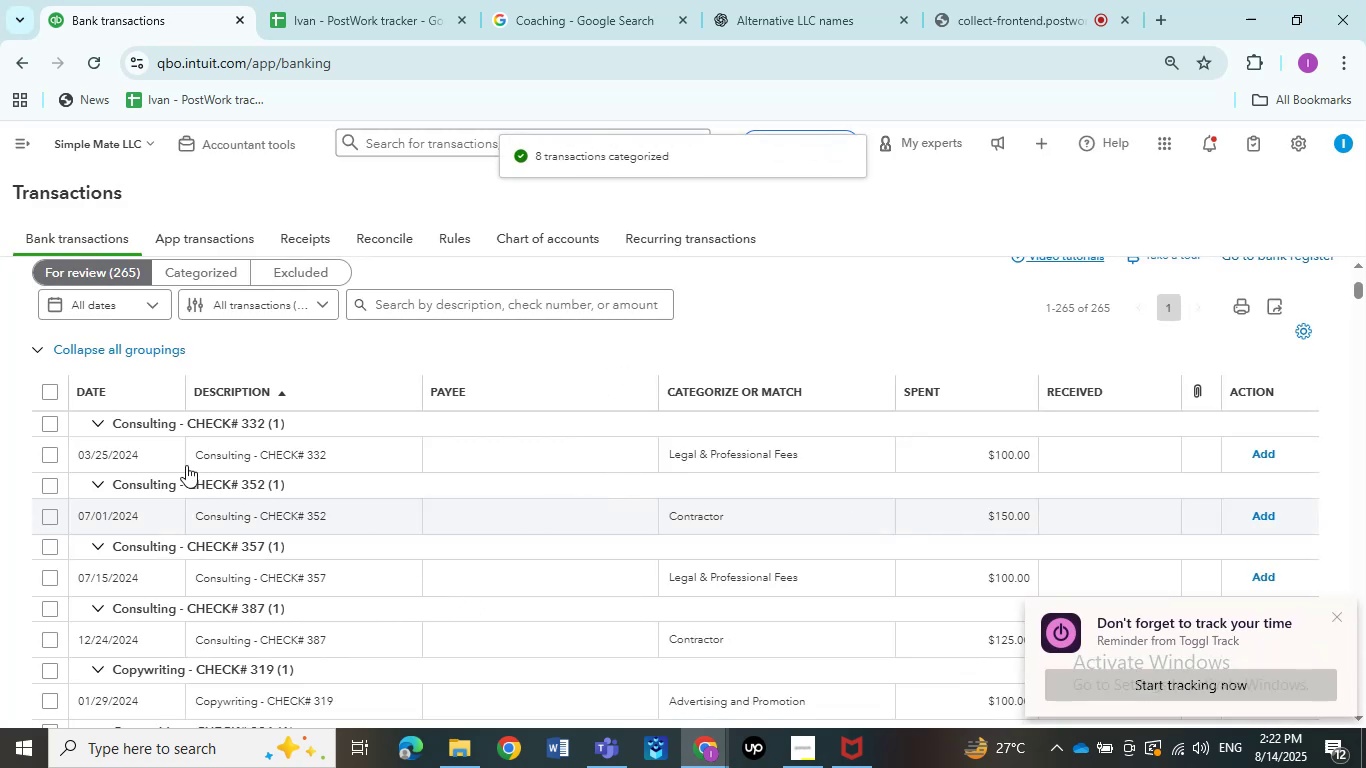 
left_click([1337, 616])
 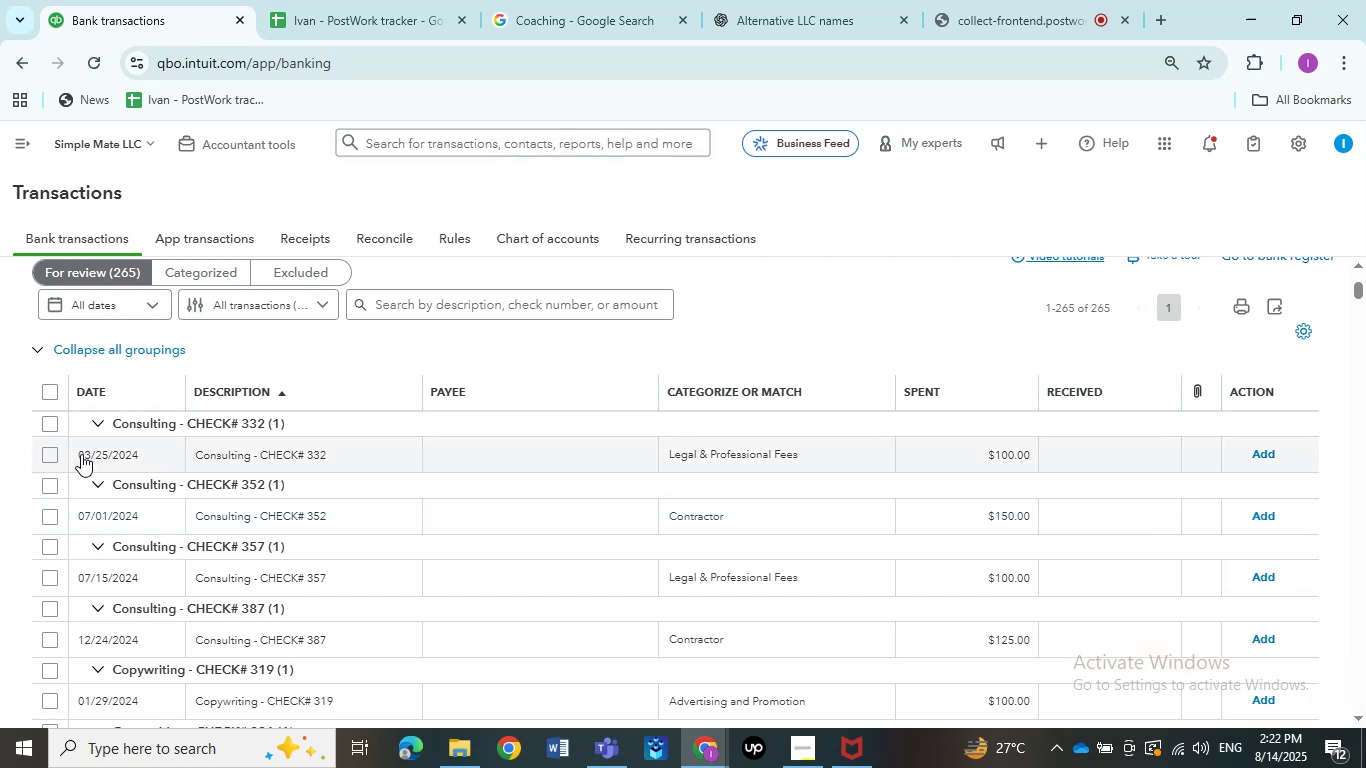 
wait(5.38)
 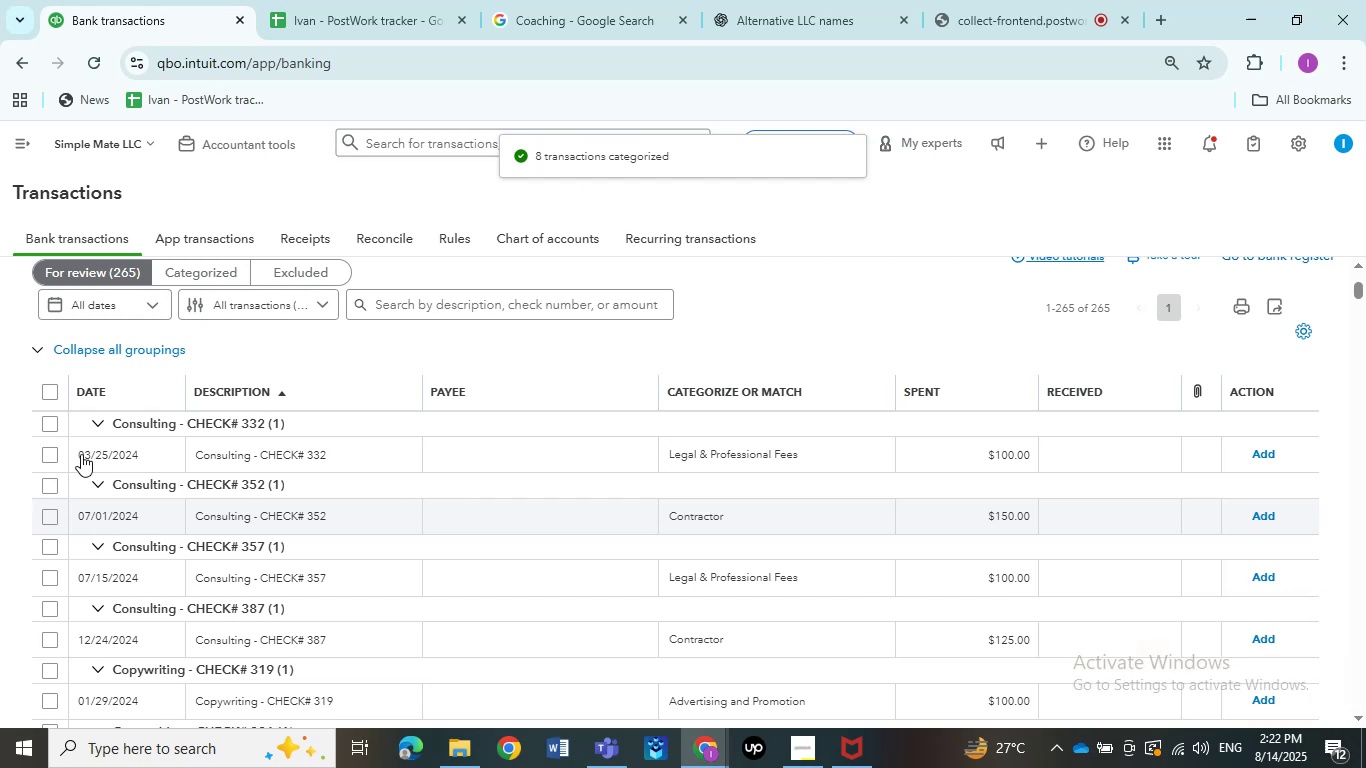 
left_click([55, 453])
 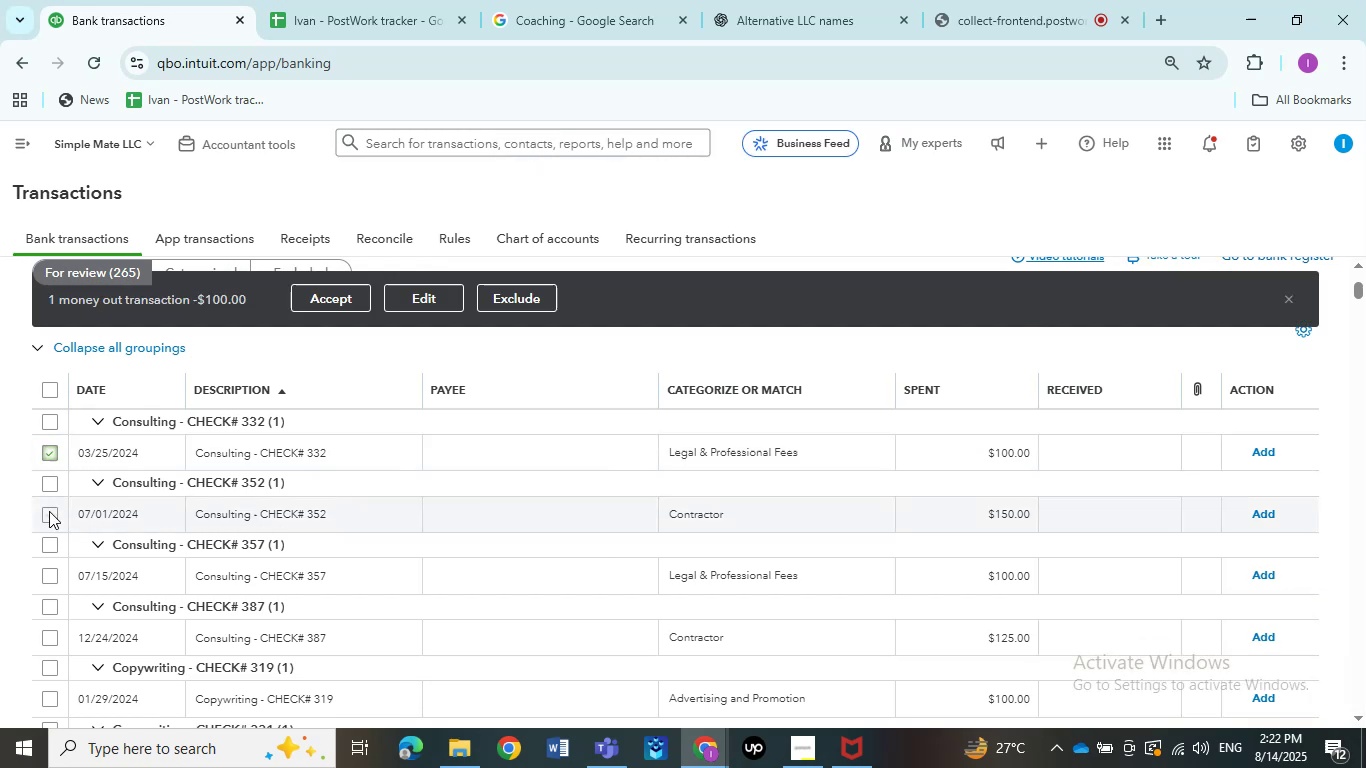 
left_click([48, 516])
 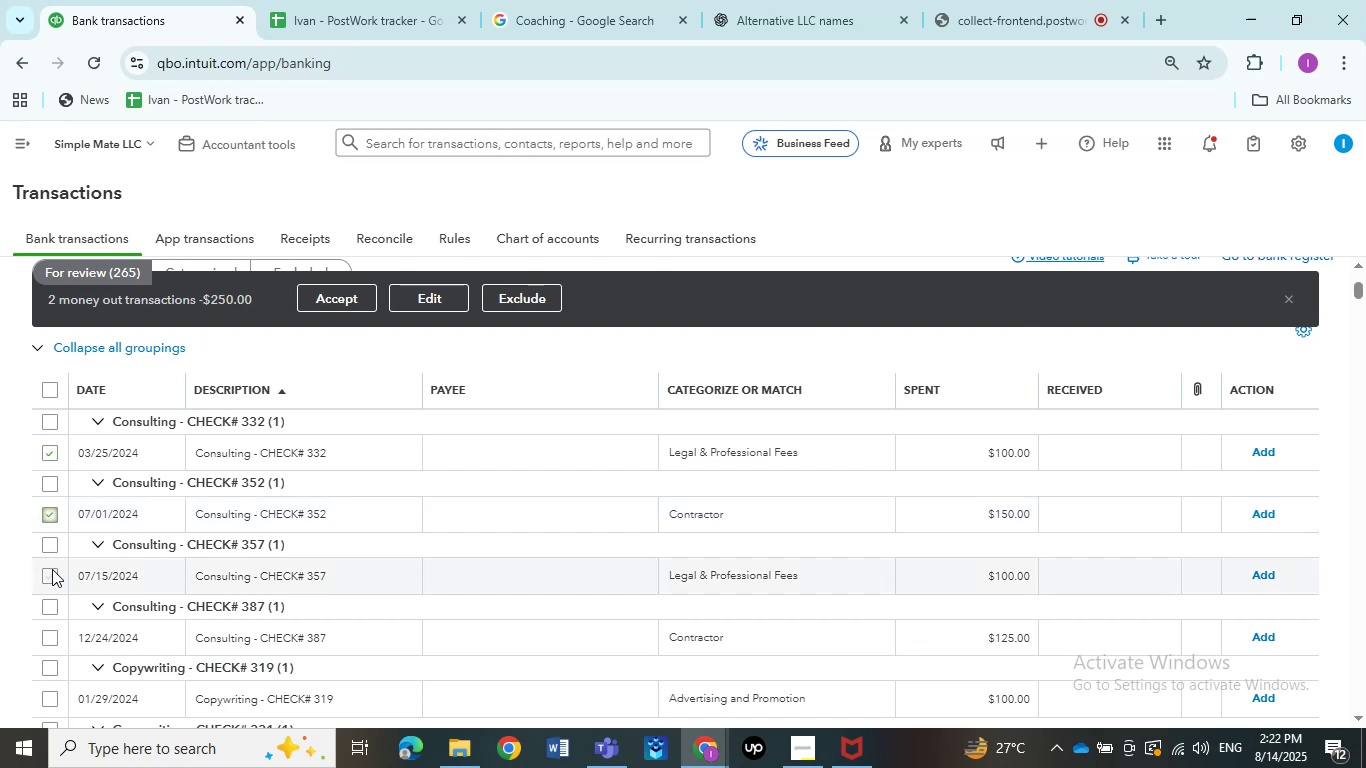 
left_click([52, 569])
 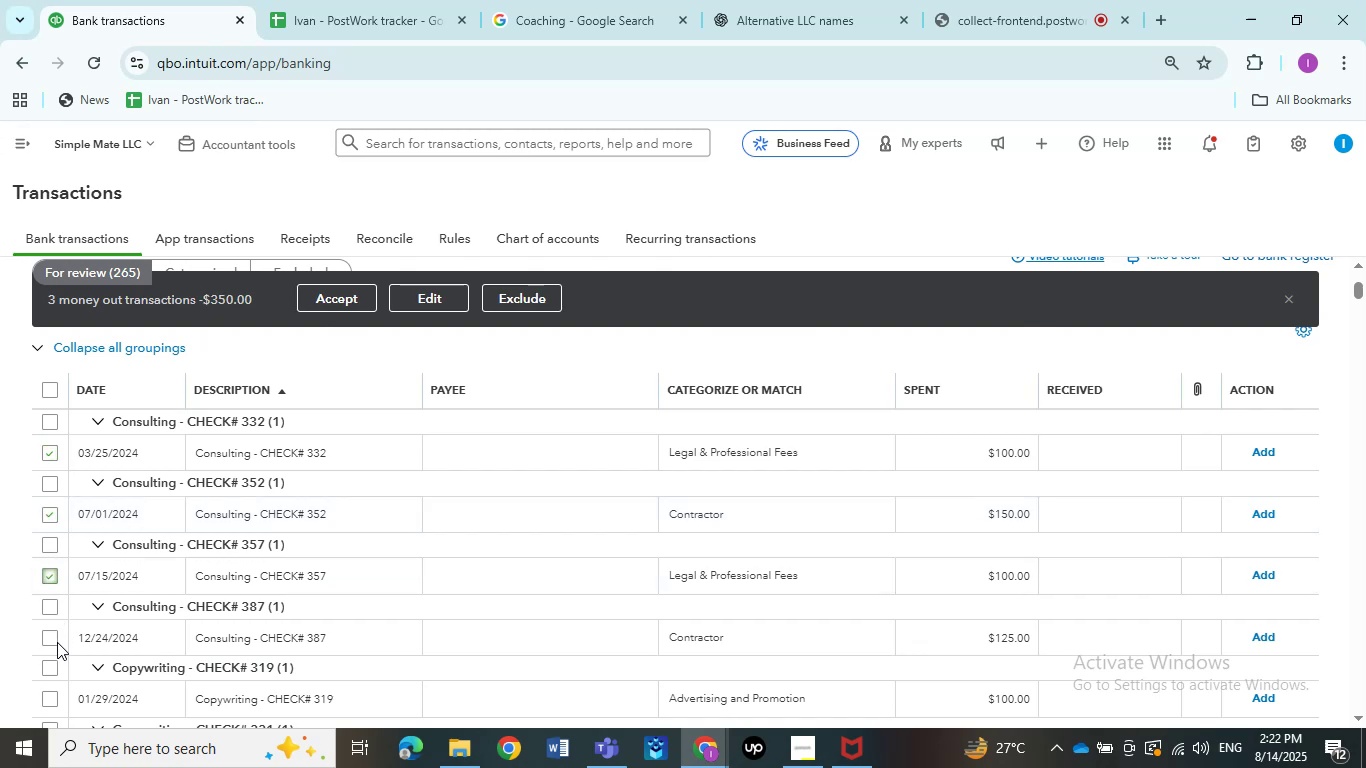 
left_click([52, 642])
 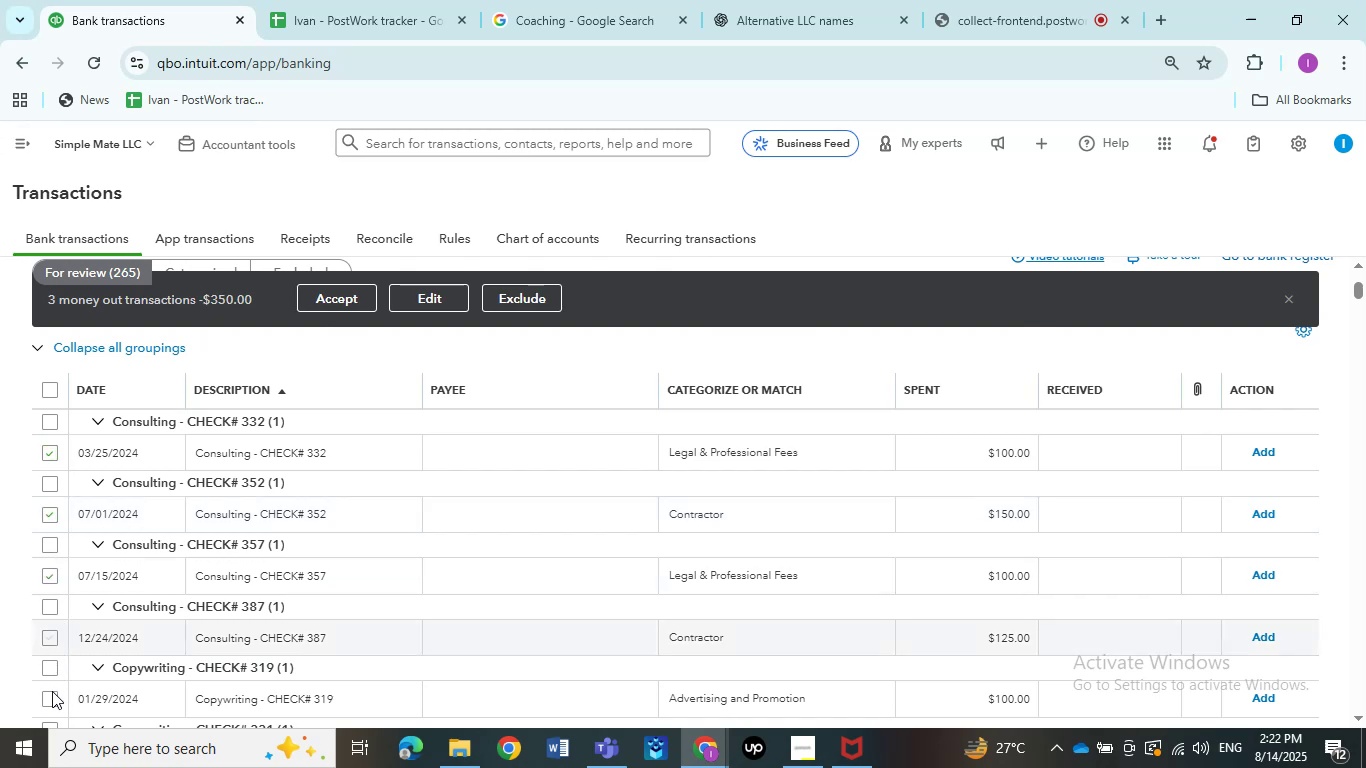 
left_click([50, 694])
 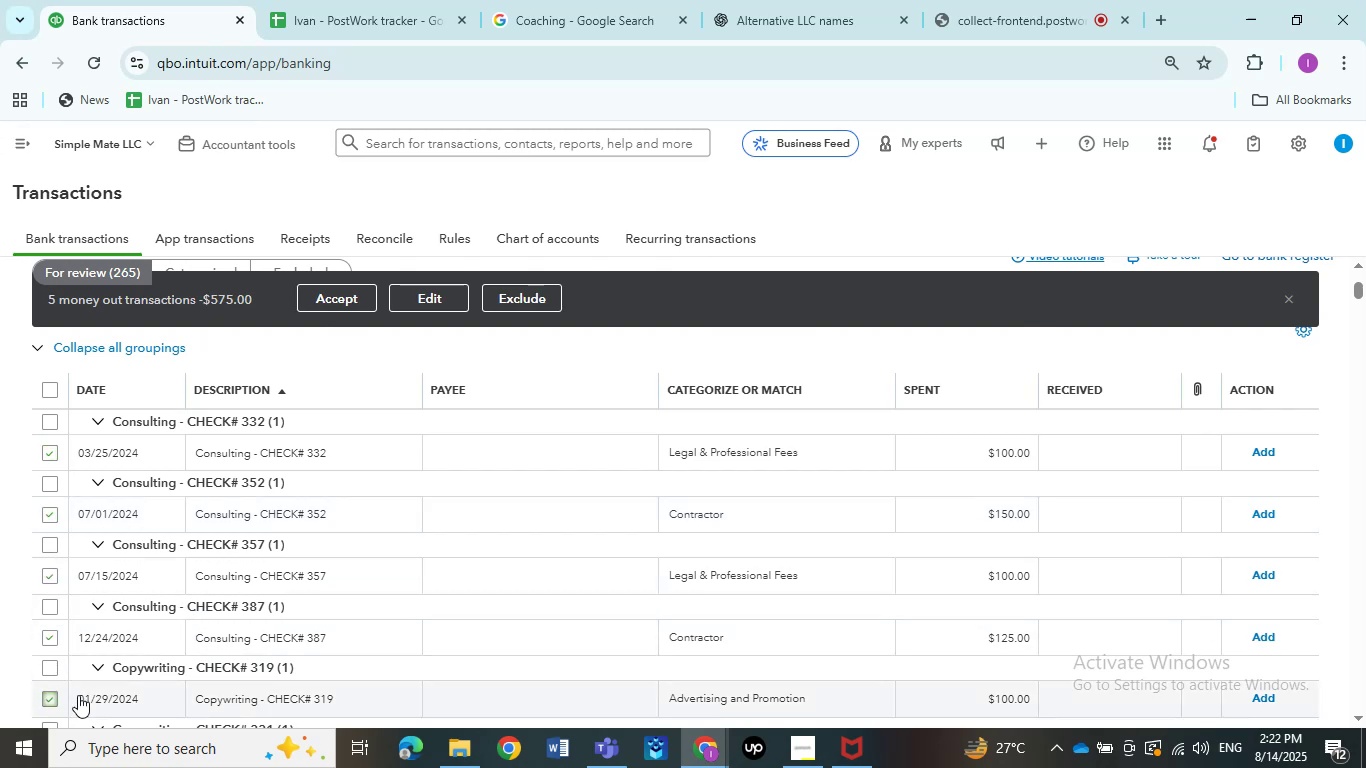 
left_click([49, 692])
 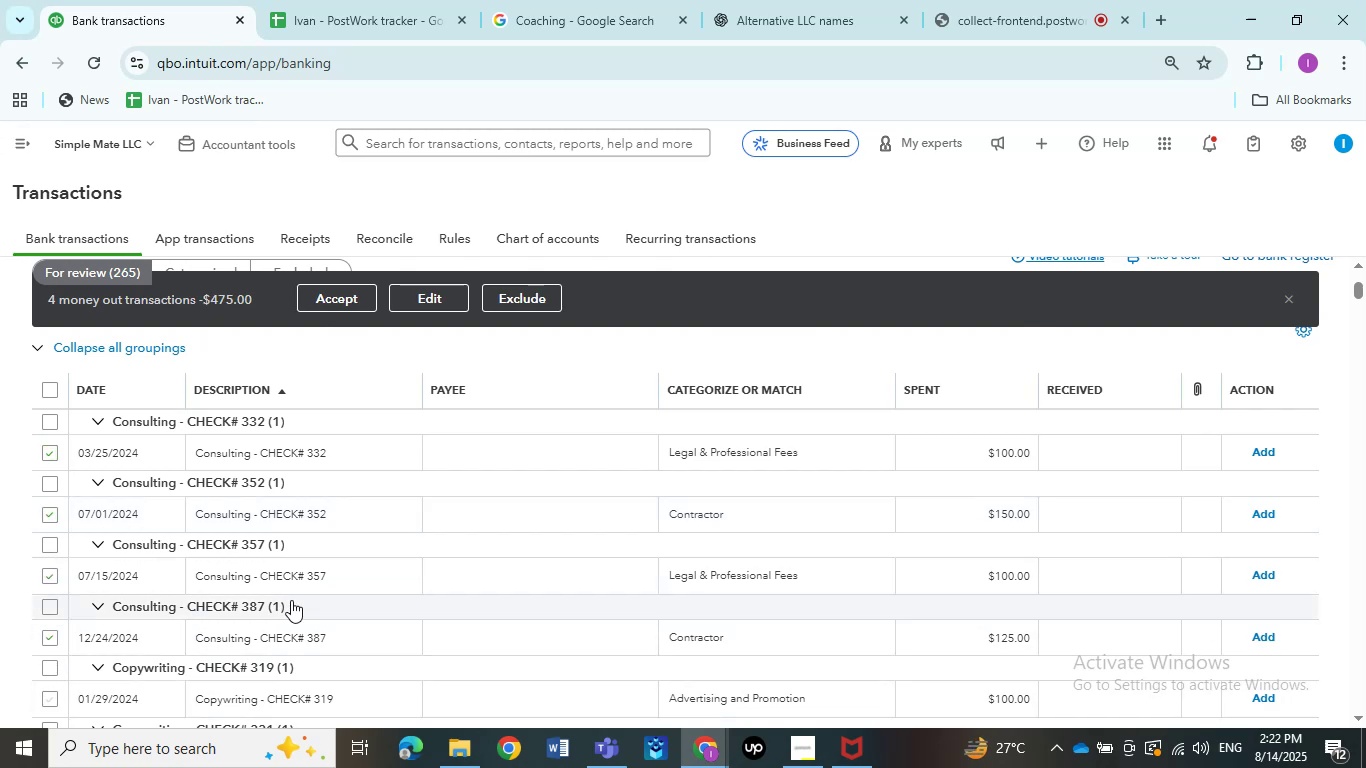 
wait(8.24)
 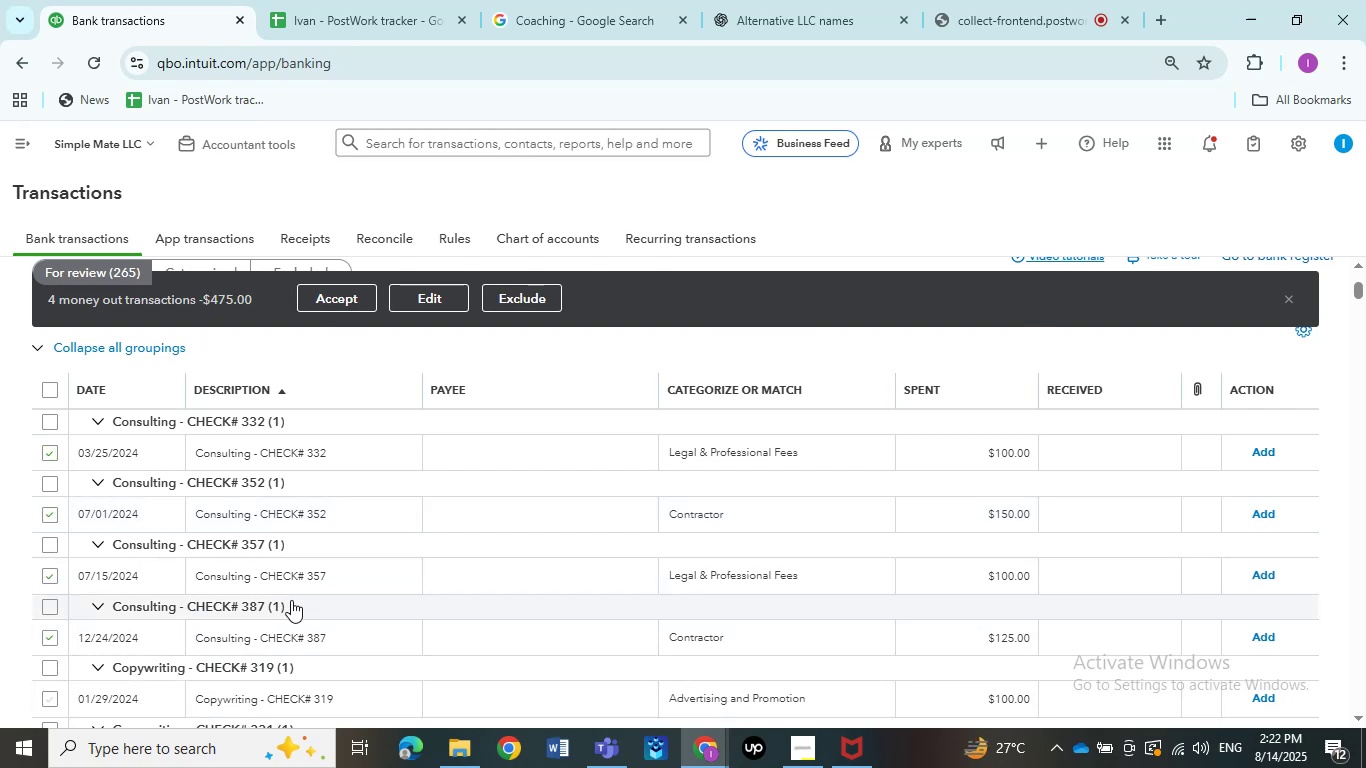 
left_click([444, 305])
 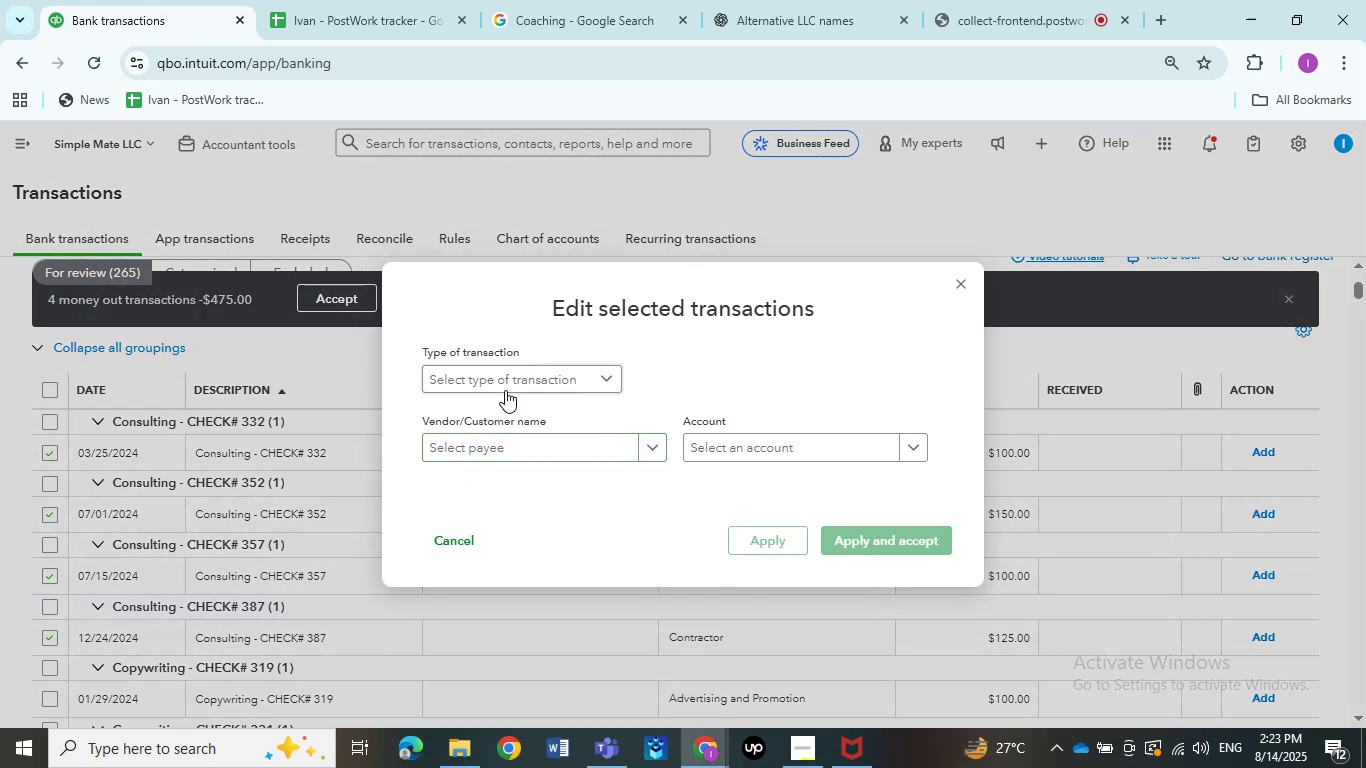 
double_click([512, 410])
 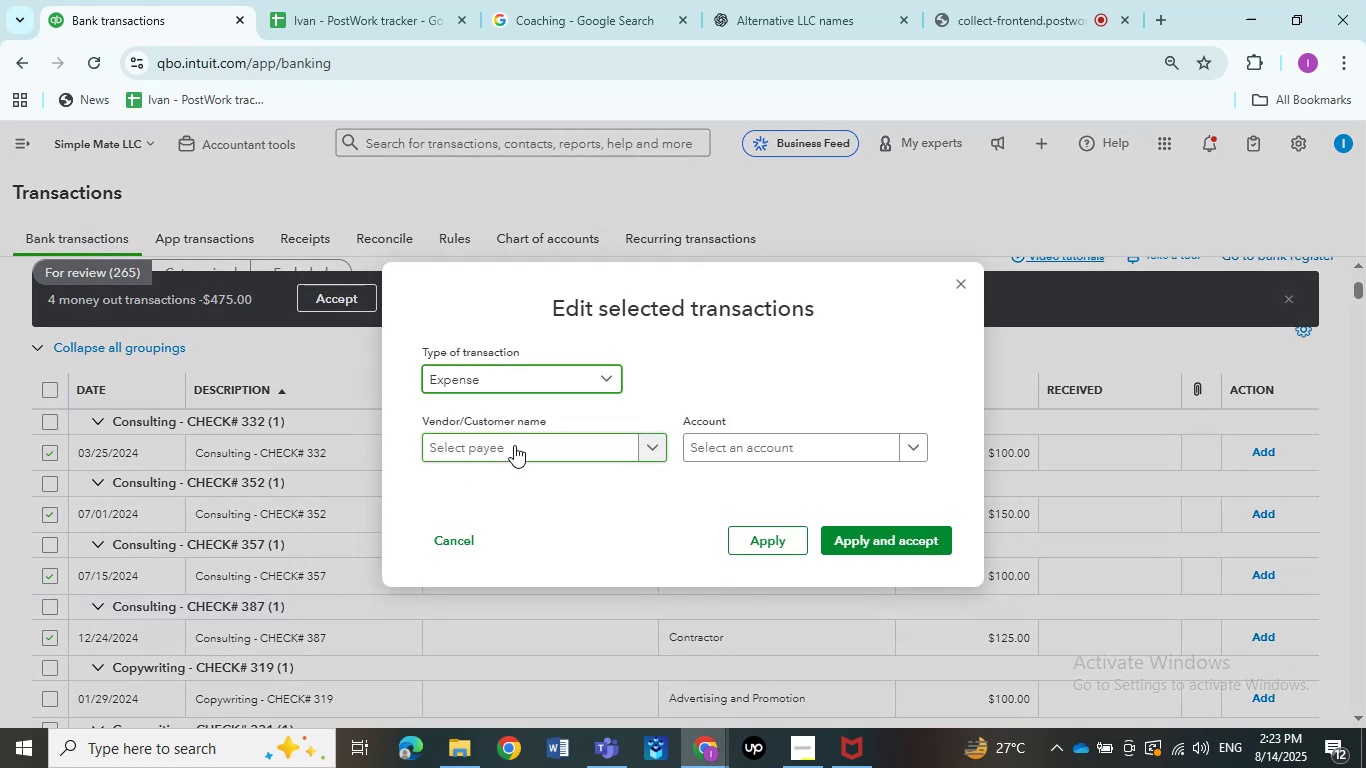 
left_click([514, 445])
 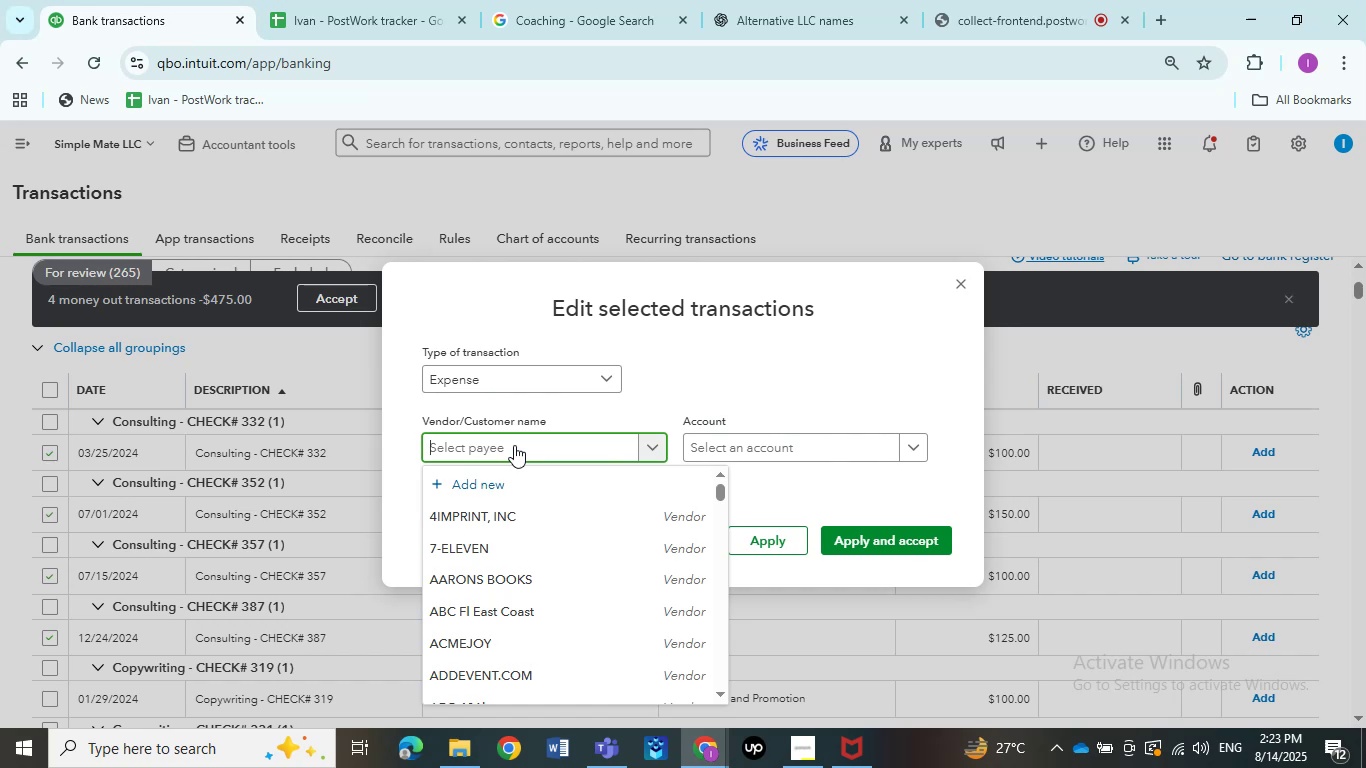 
key(Control+V)
 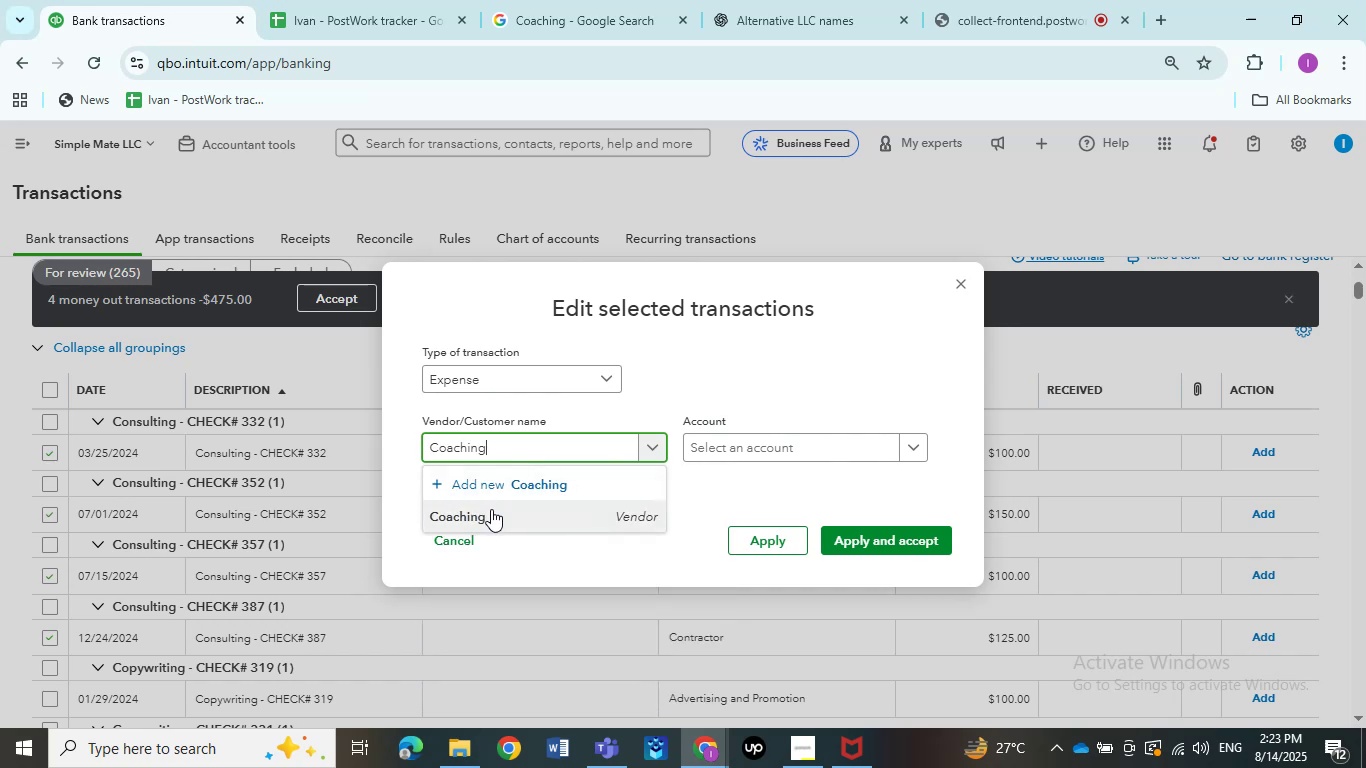 
left_click_drag(start_coordinate=[513, 456], to_coordinate=[386, 449])
 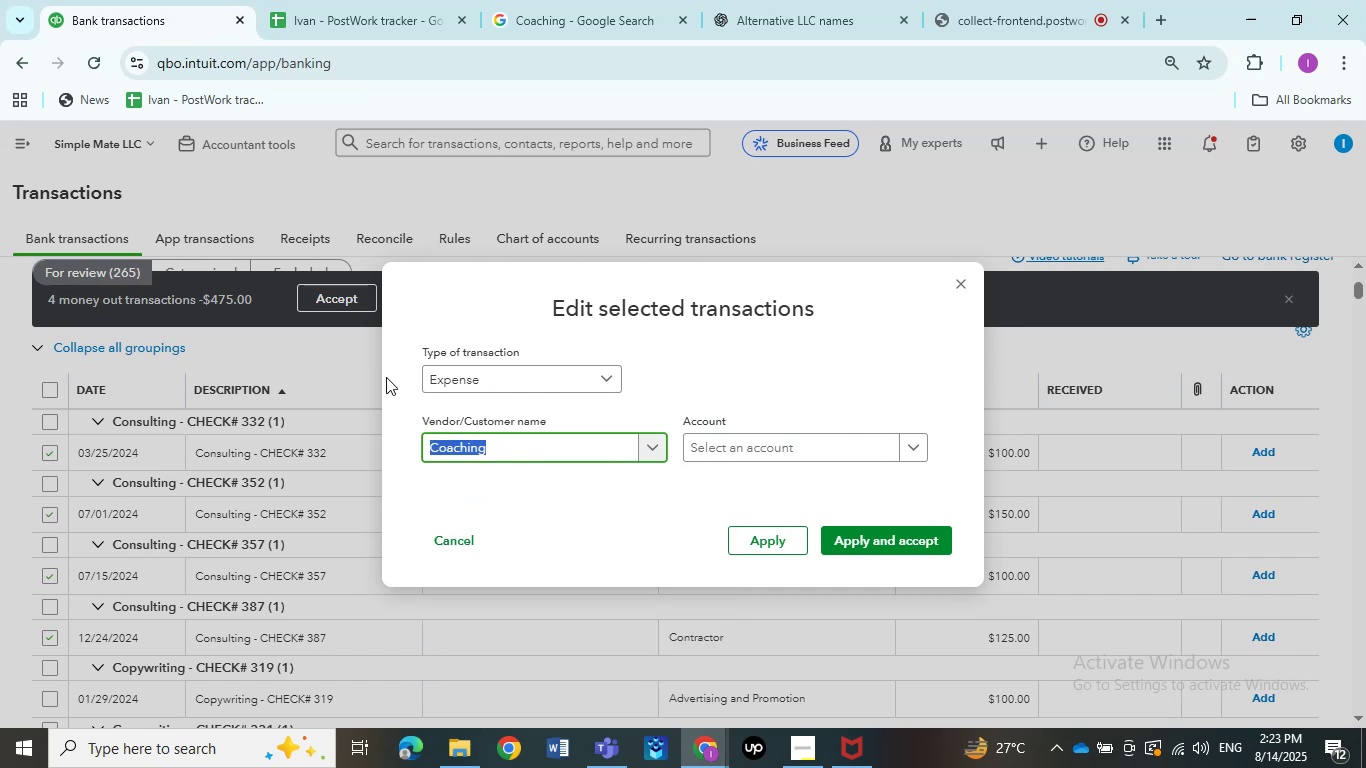 
key(Backspace)
type(Cou)
 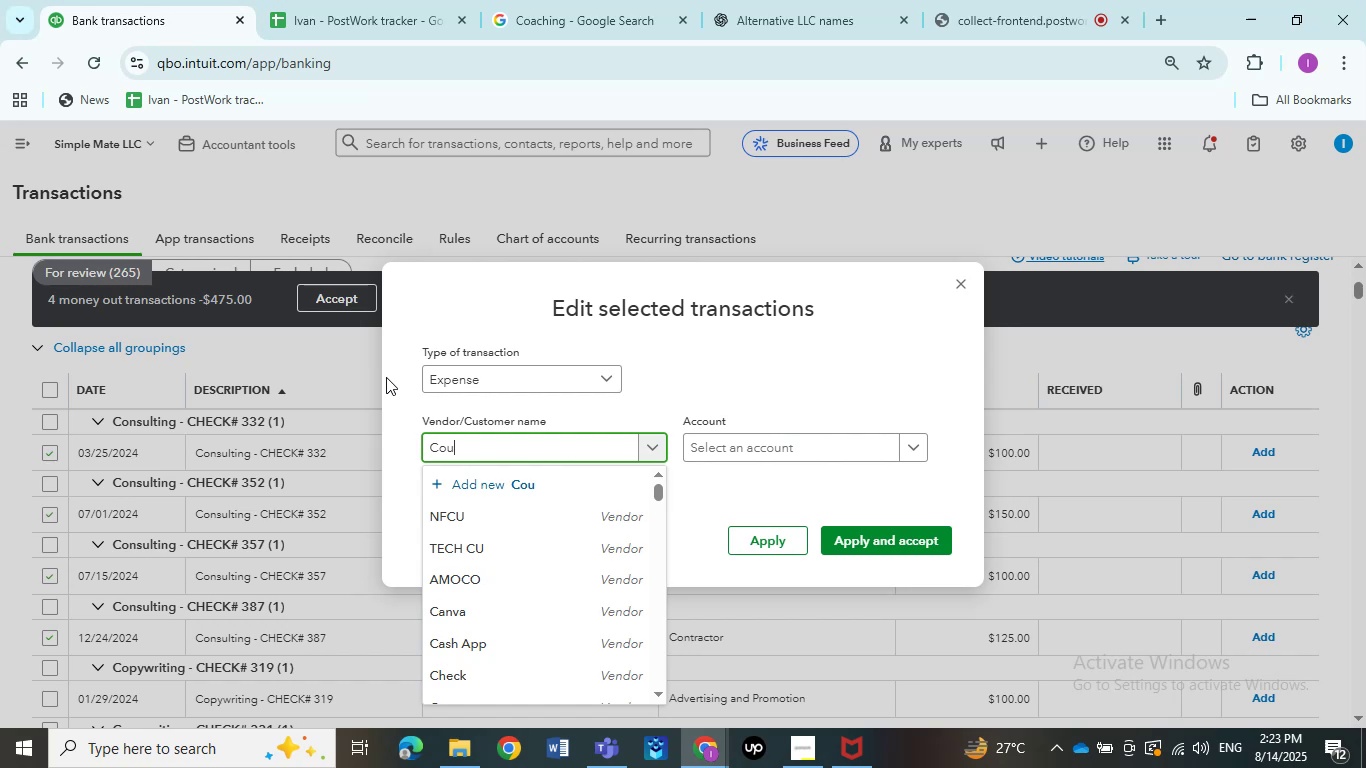 
wait(7.52)
 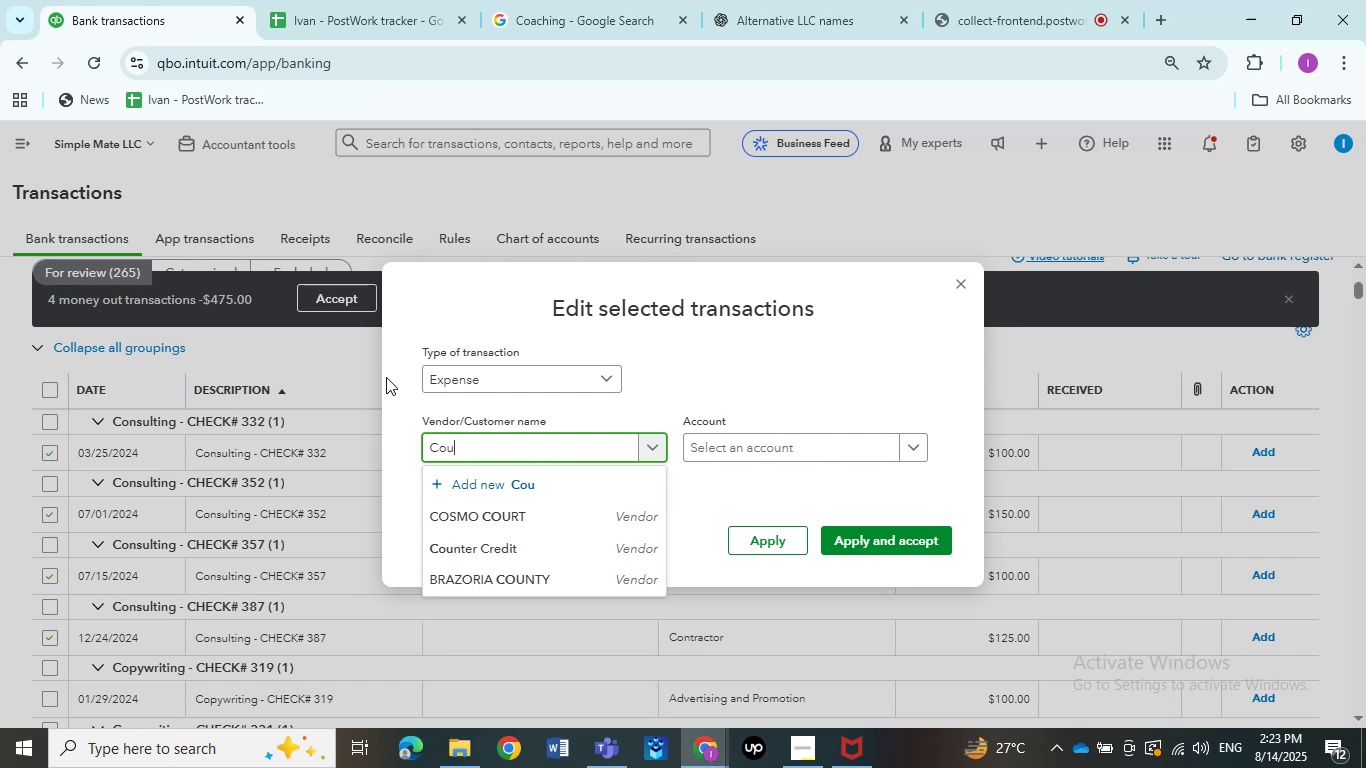 
key(Backspace)
type(nsulting)
 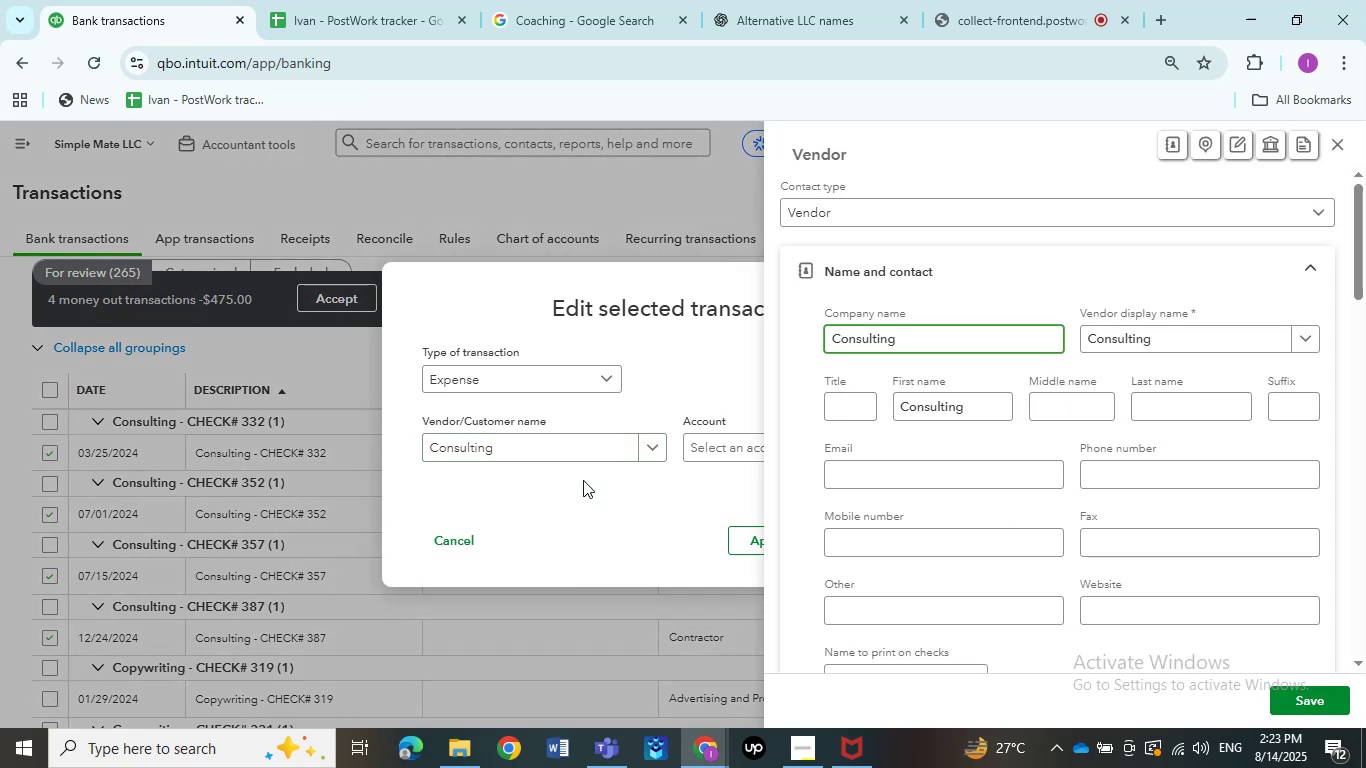 
wait(7.08)
 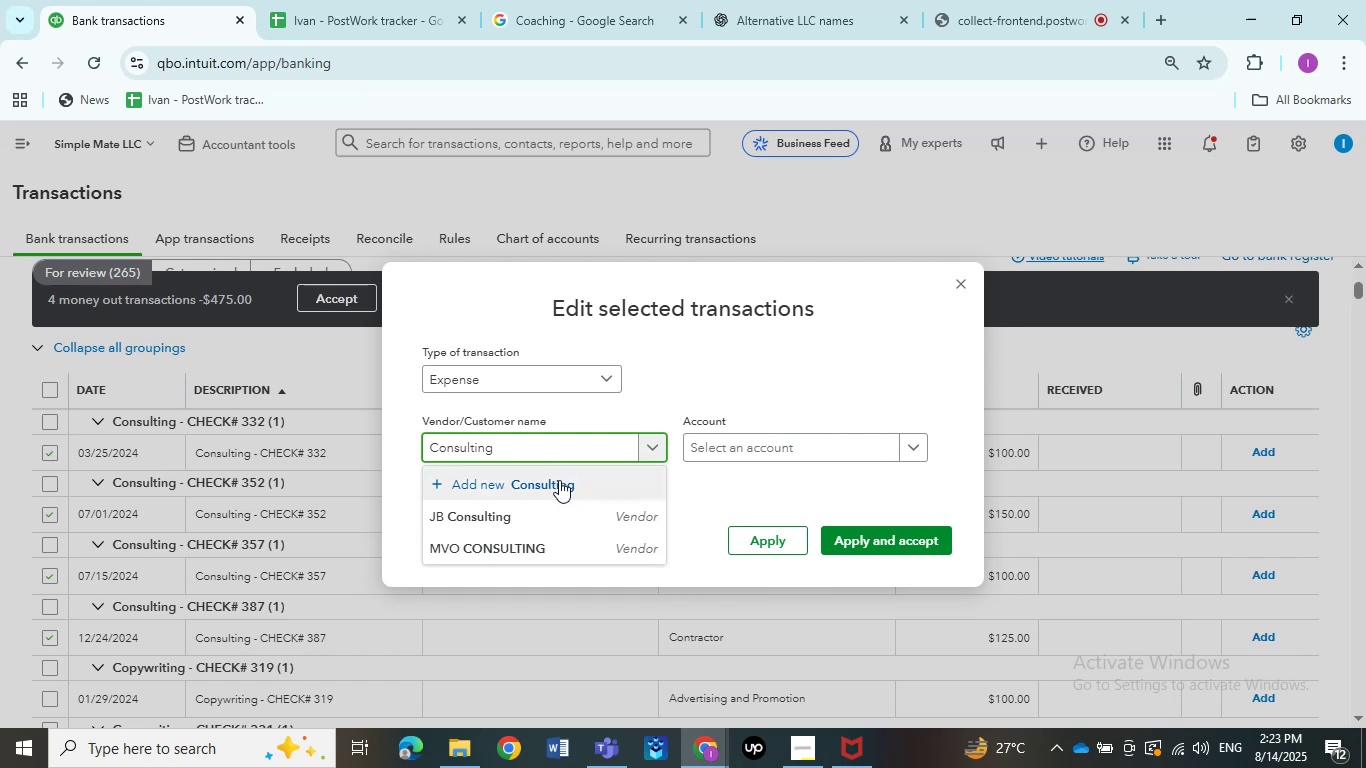 
left_click([1295, 703])
 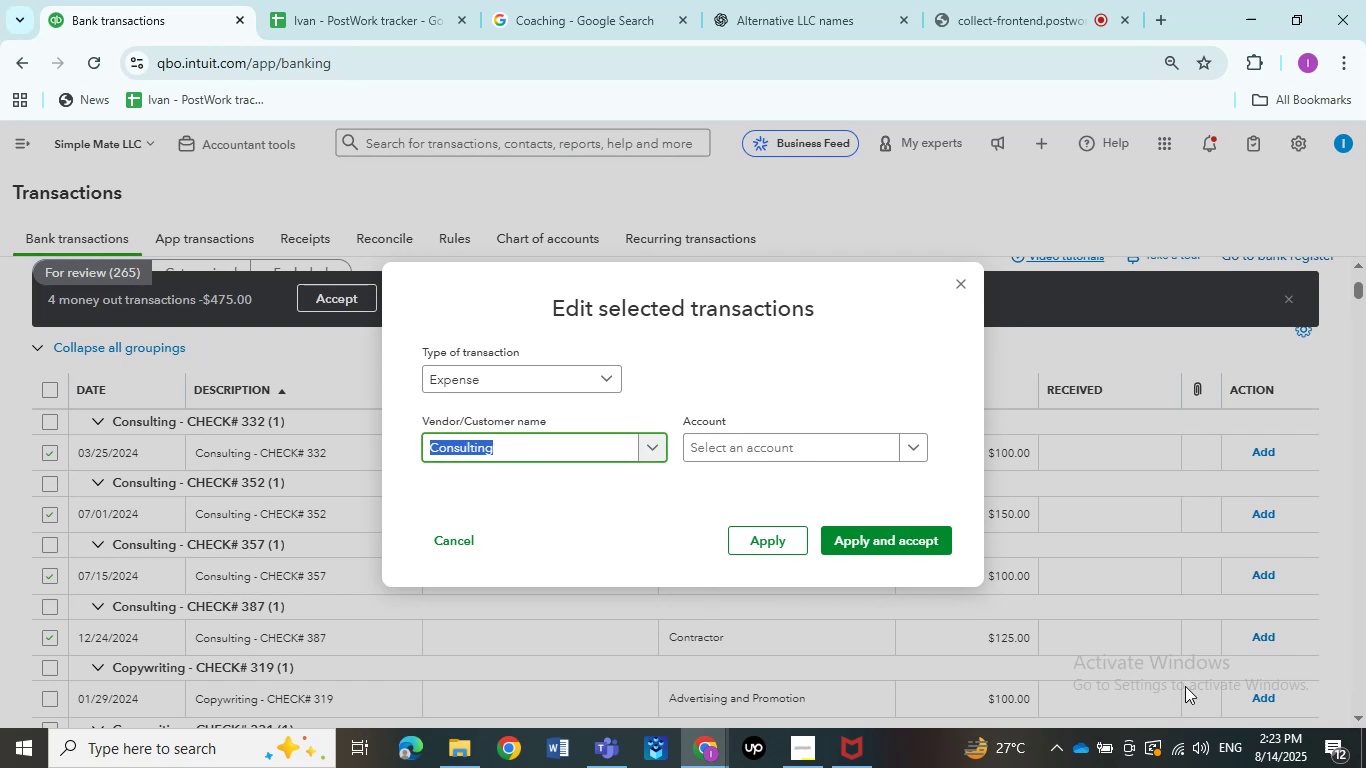 
left_click([695, 474])
 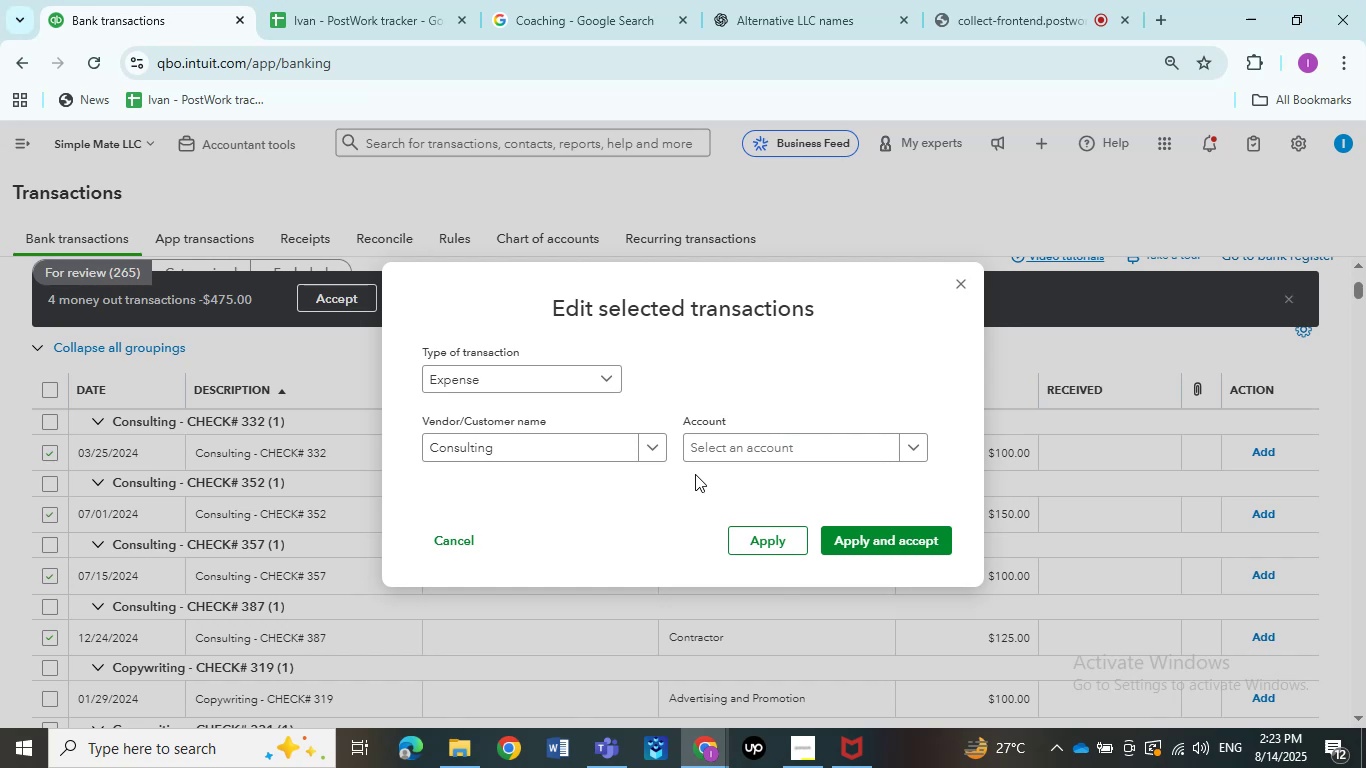 
wait(25.88)
 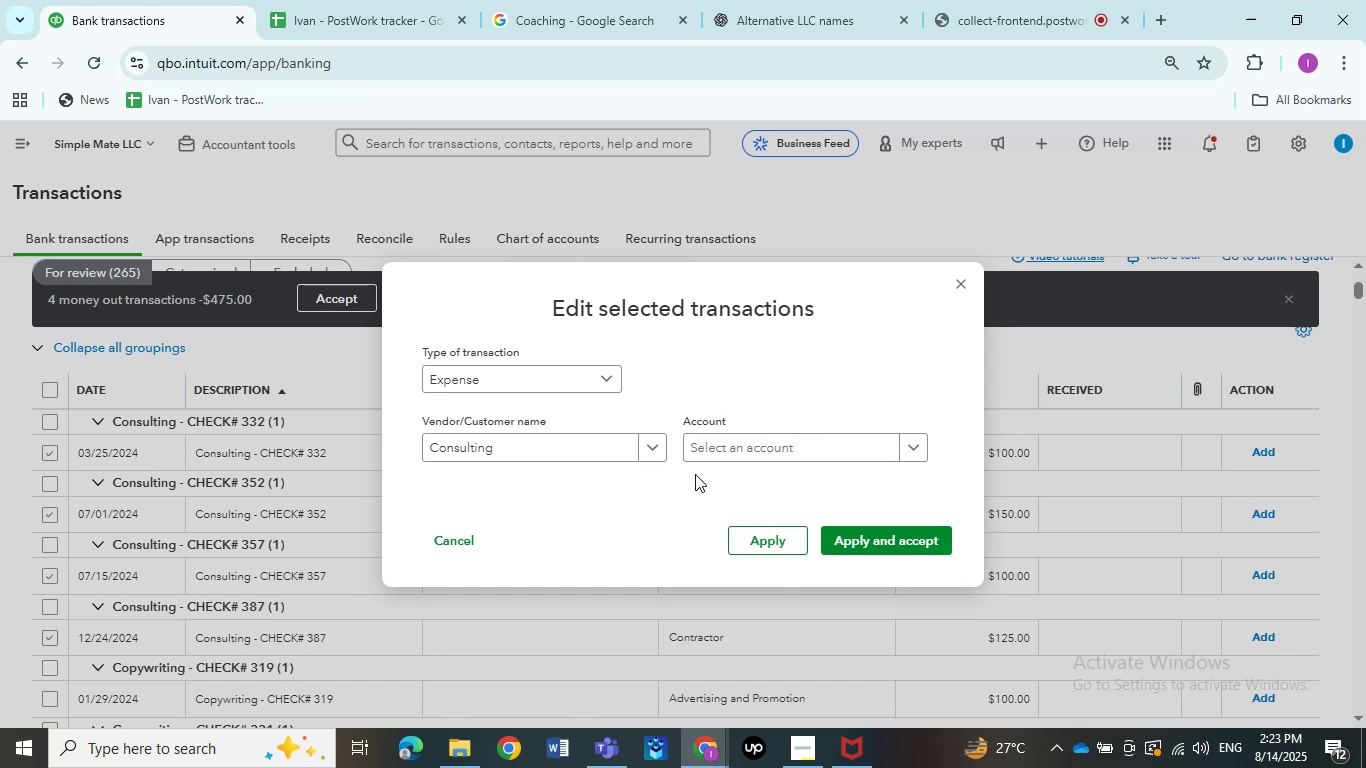 
left_click([696, 444])
 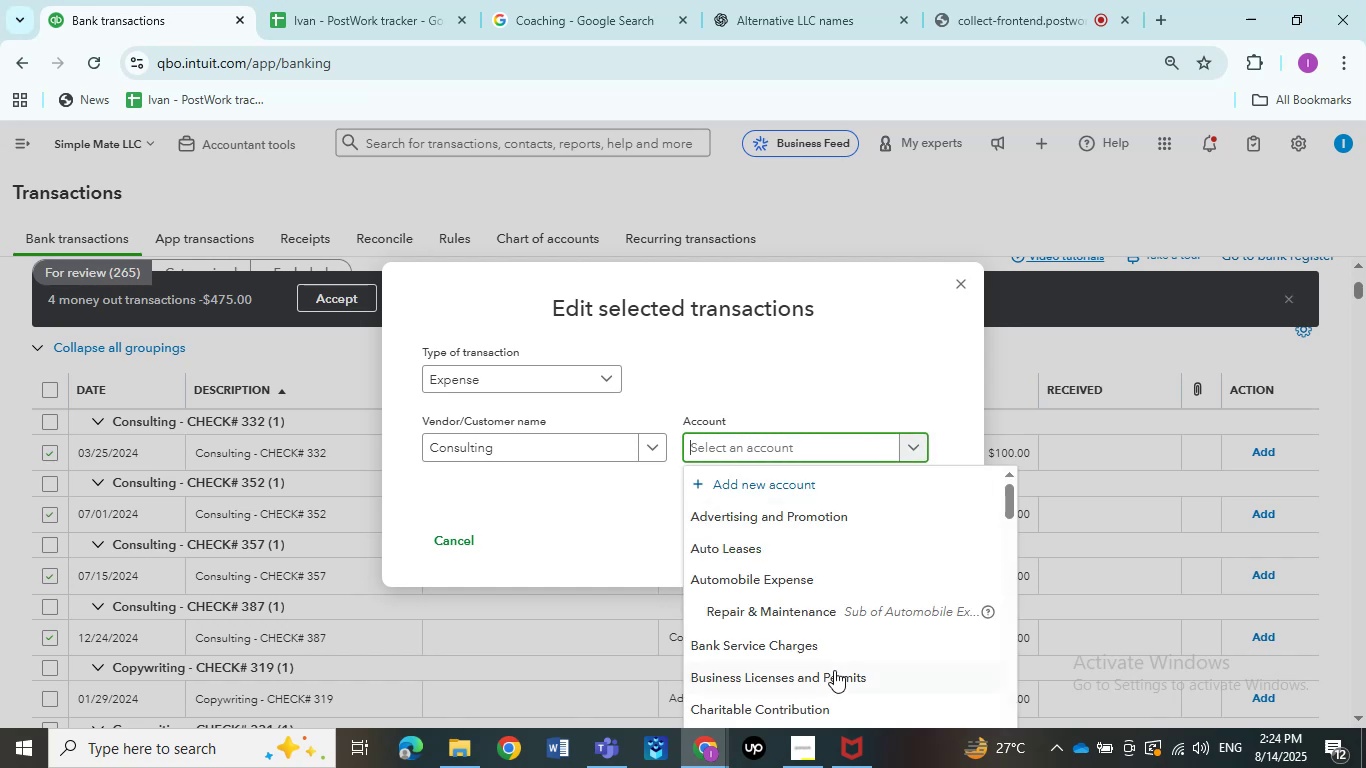 
scroll: coordinate [830, 672], scroll_direction: down, amount: 11.0
 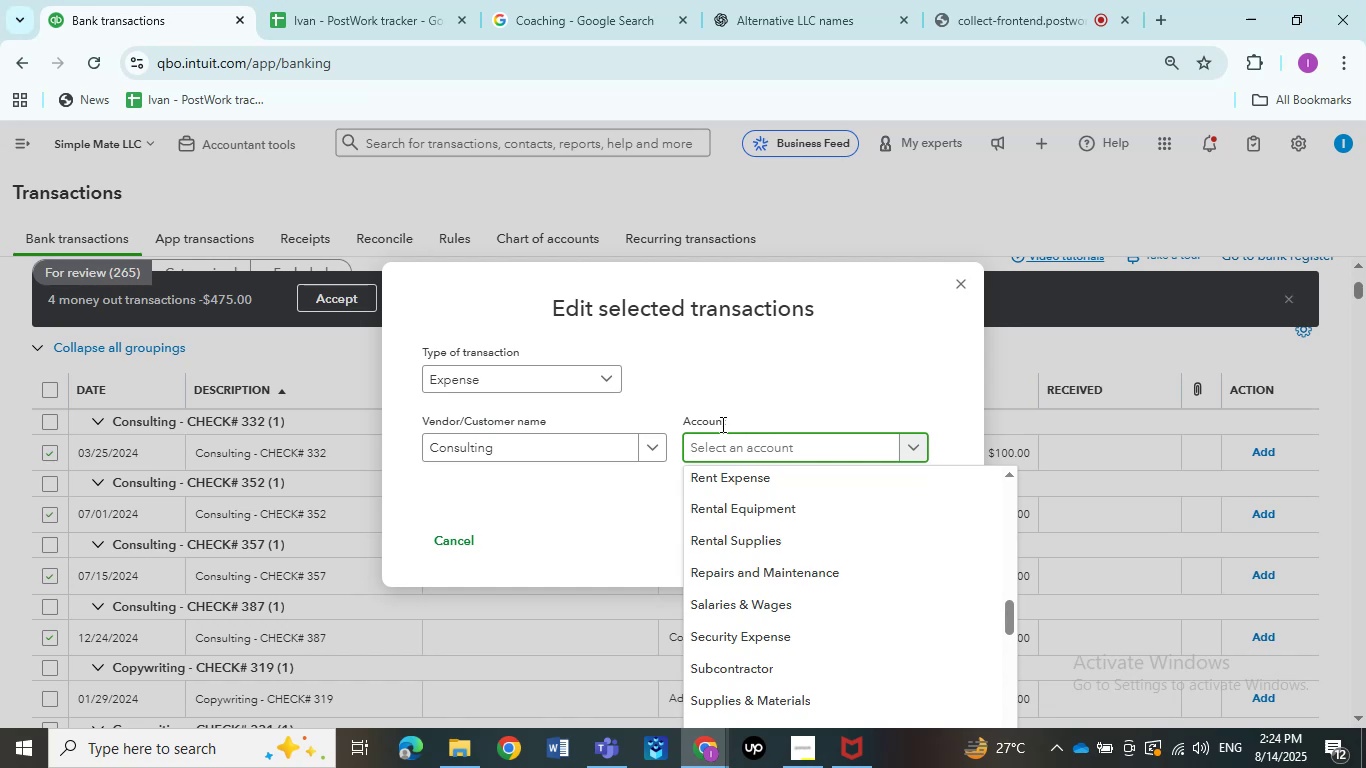 
wait(56.33)
 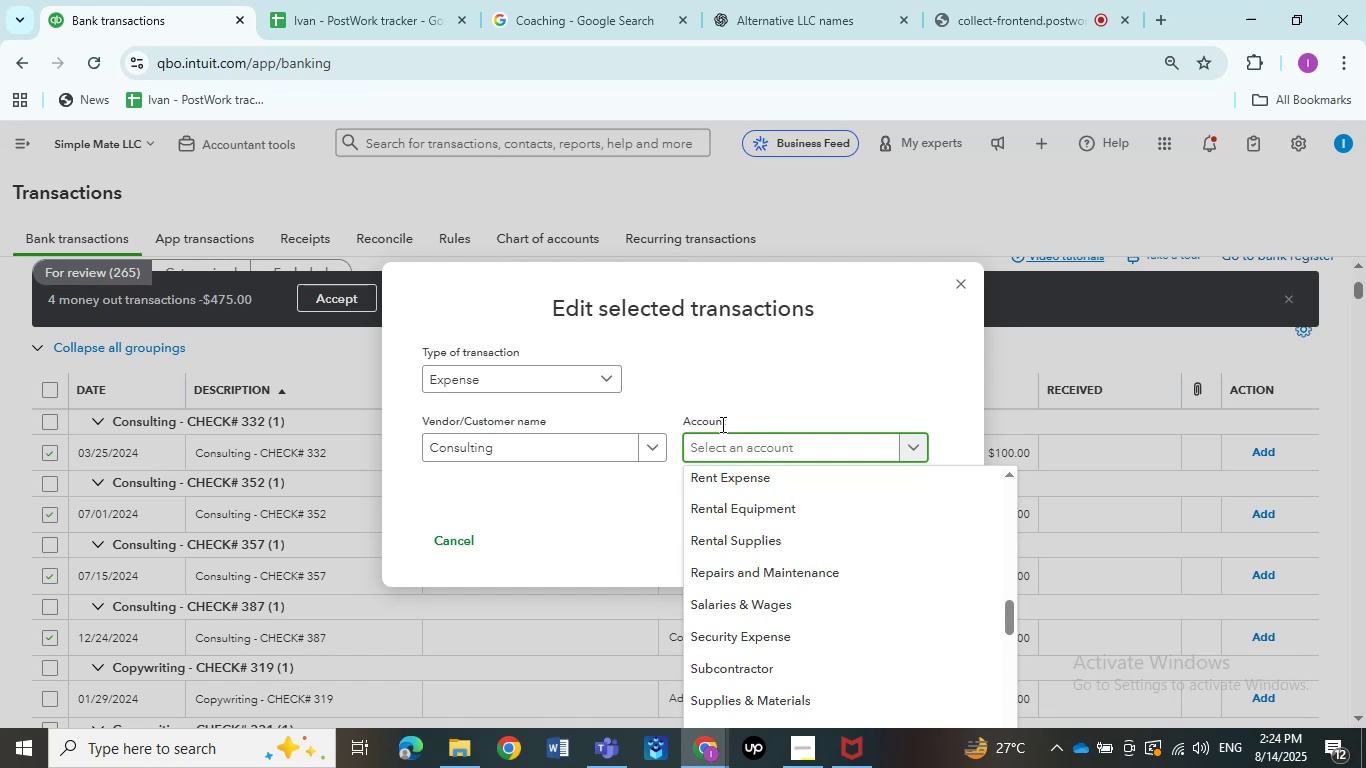 
type(legal)
 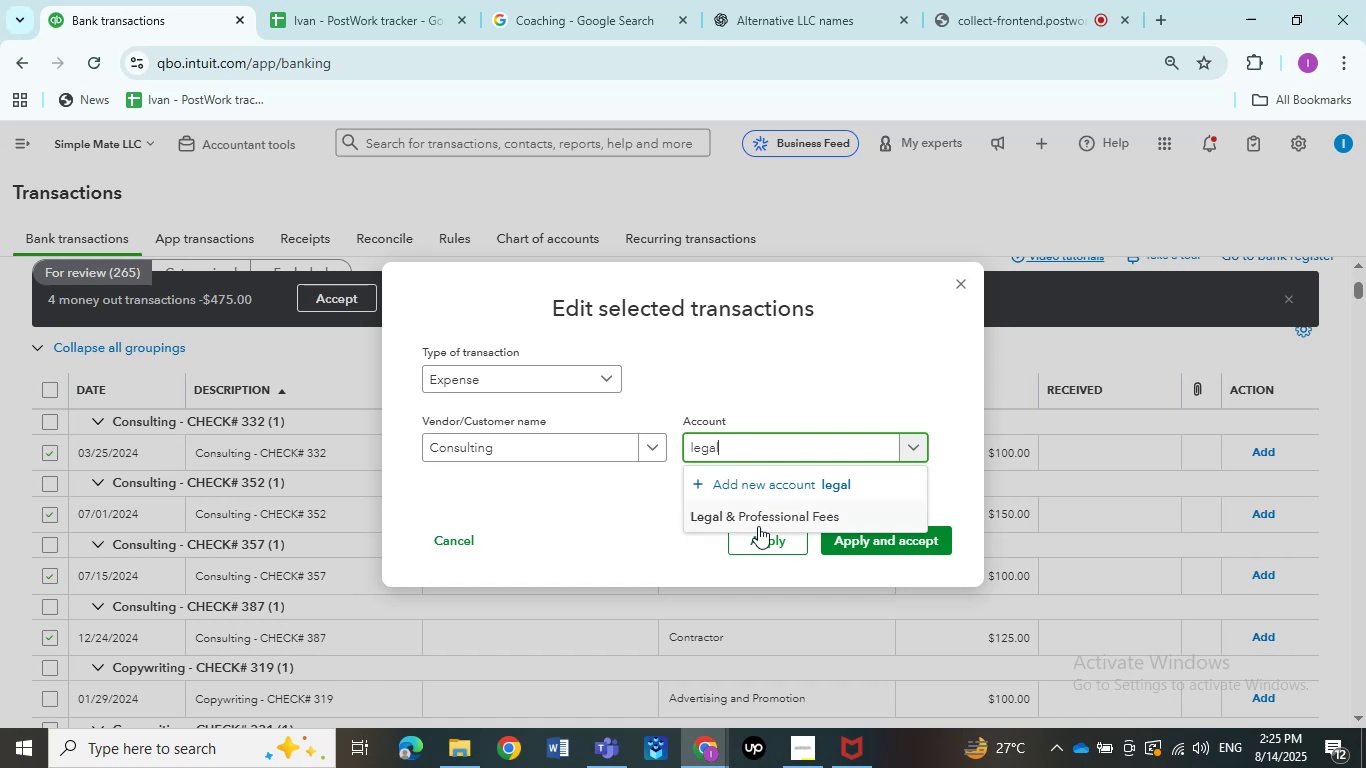 
left_click_drag(start_coordinate=[774, 445], to_coordinate=[642, 435])
 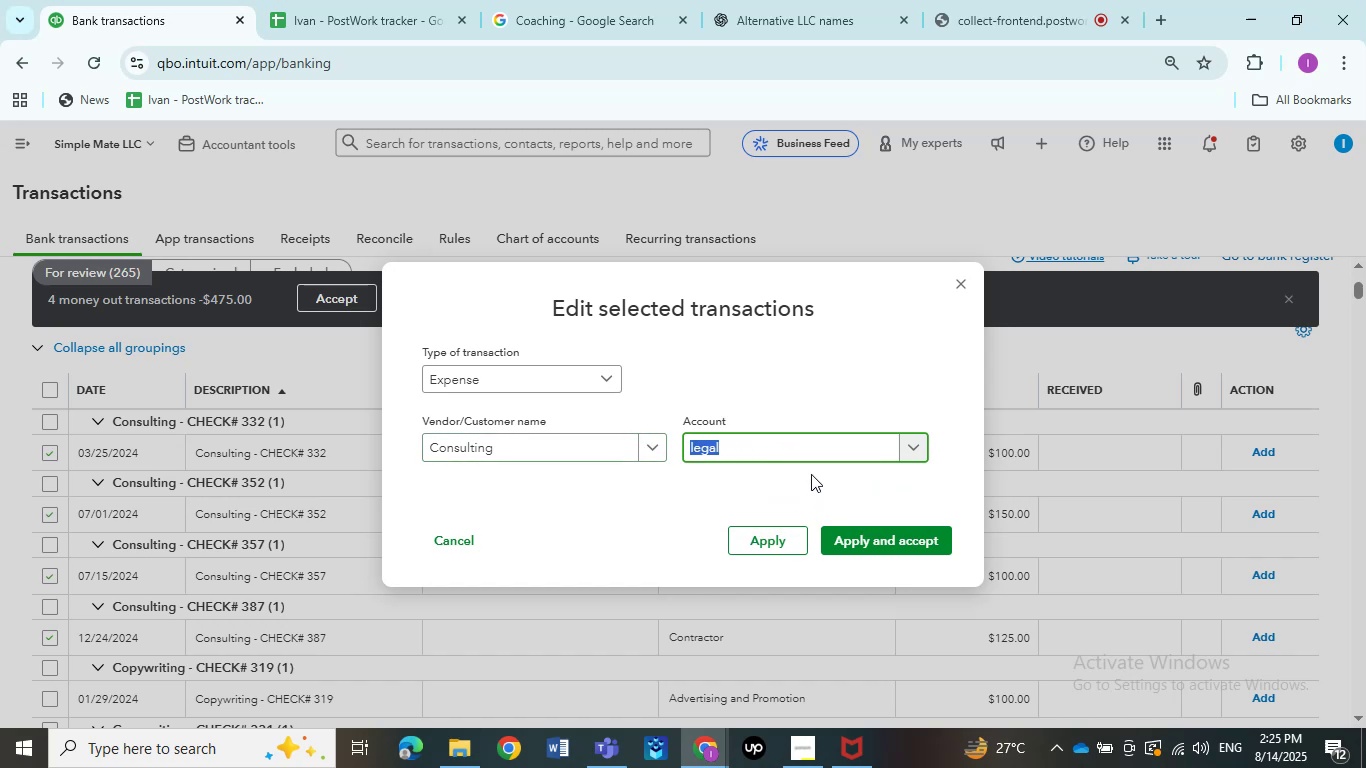 
left_click([790, 451])
 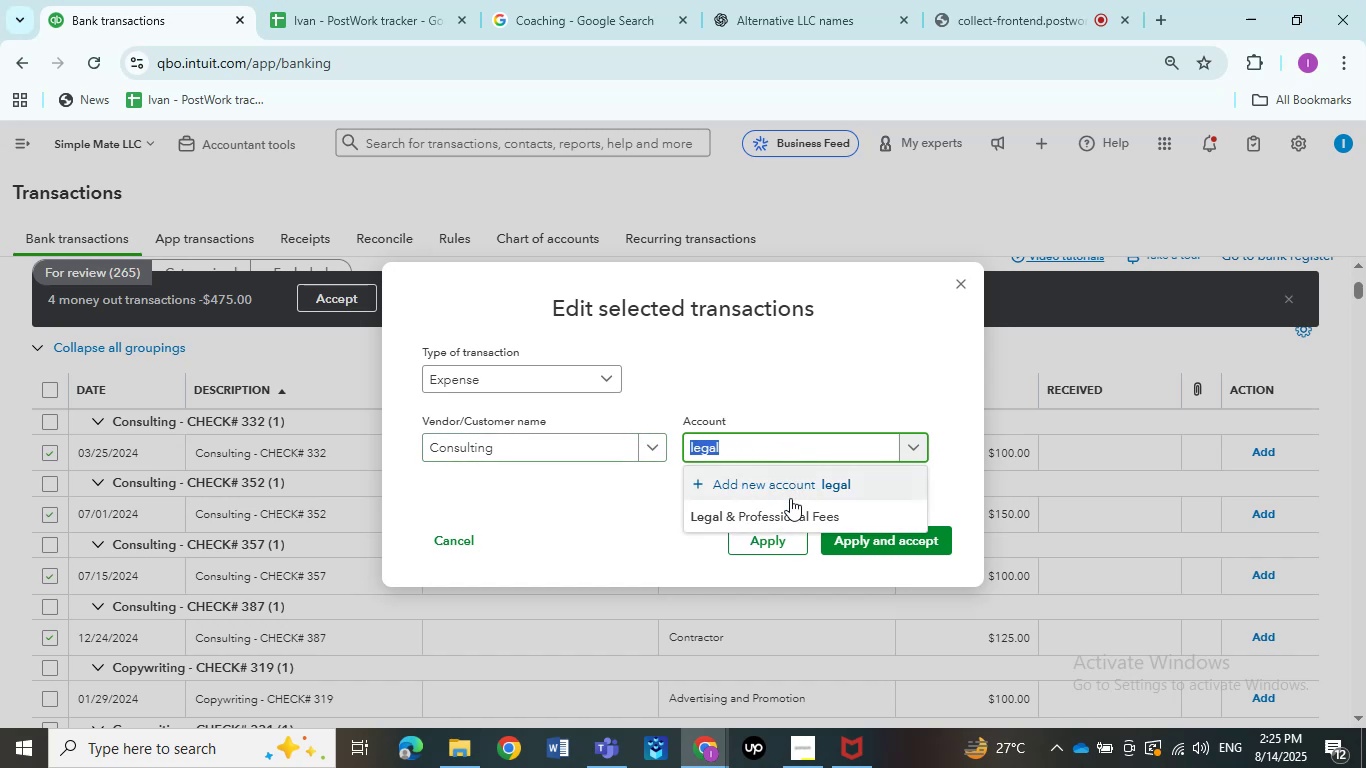 
left_click([788, 506])
 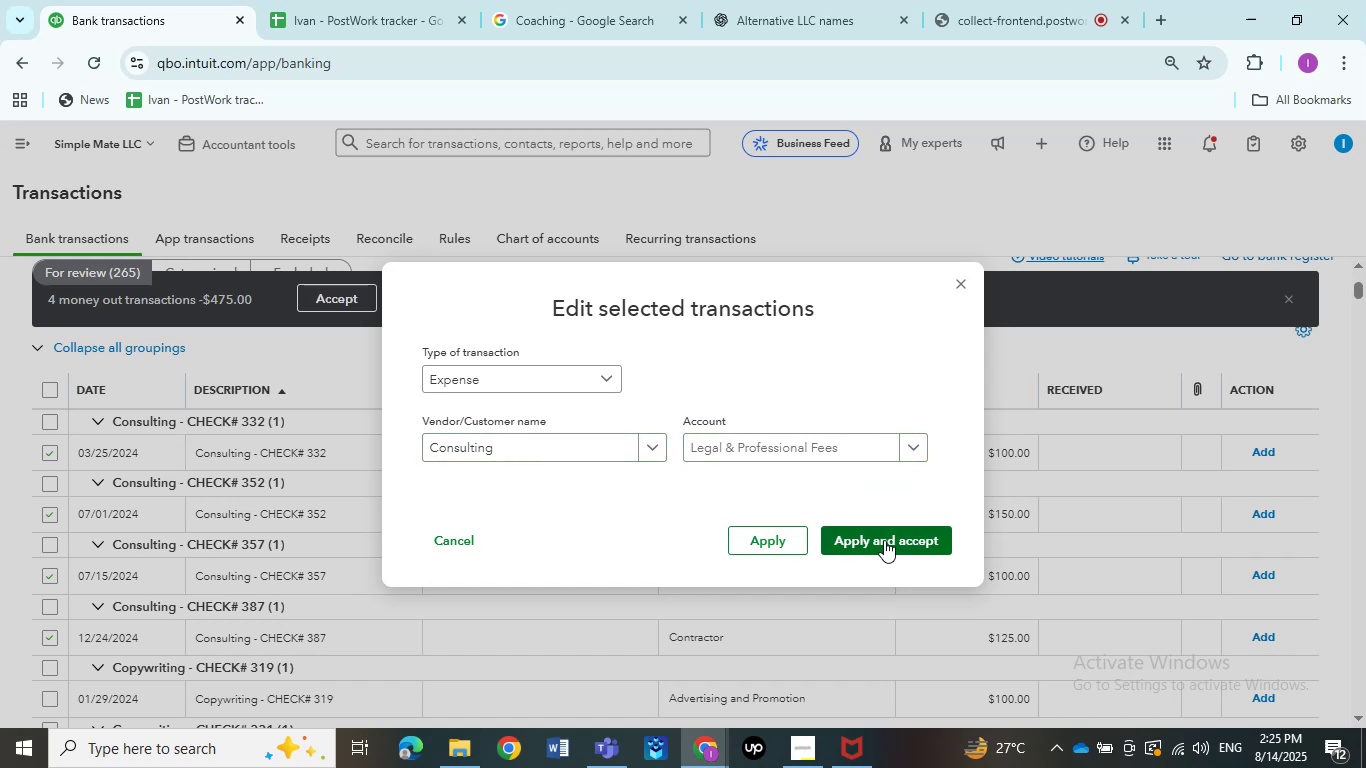 
left_click([884, 540])
 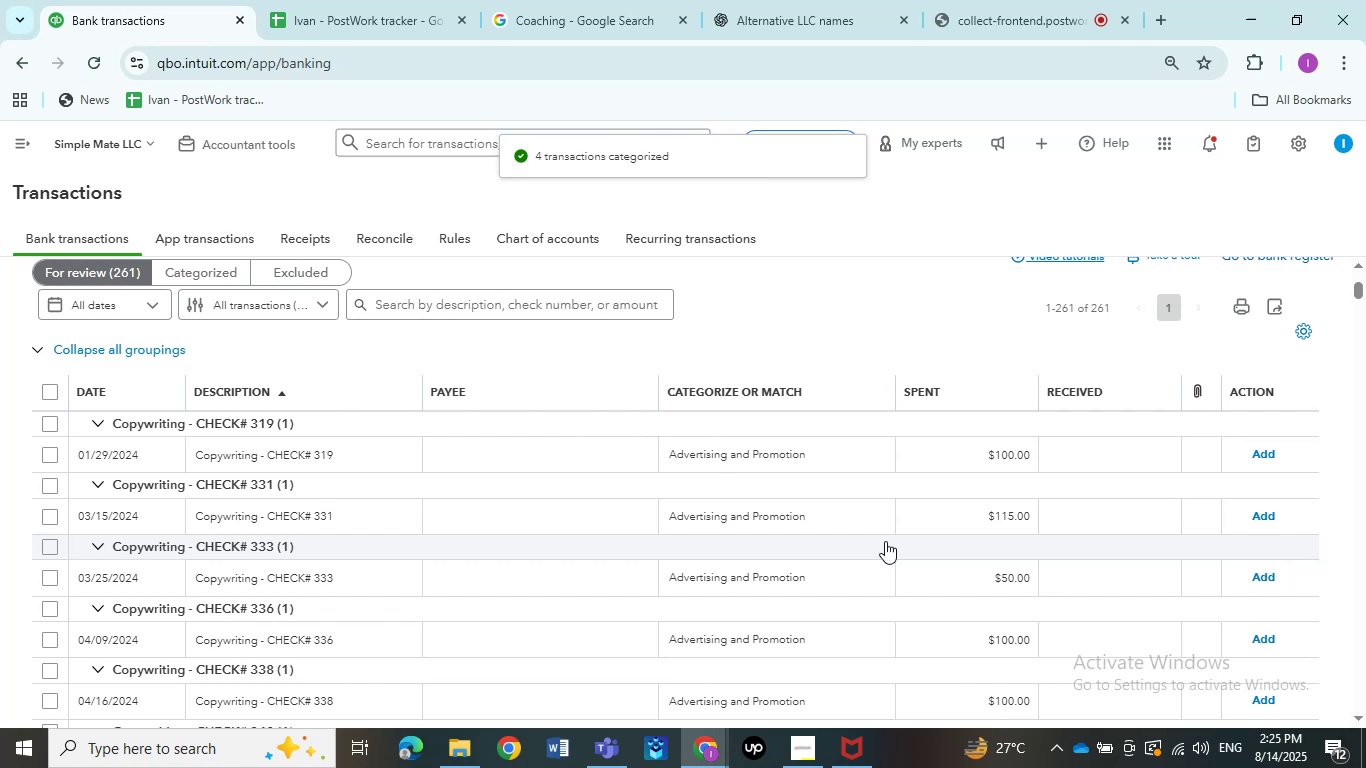 
wait(13.81)
 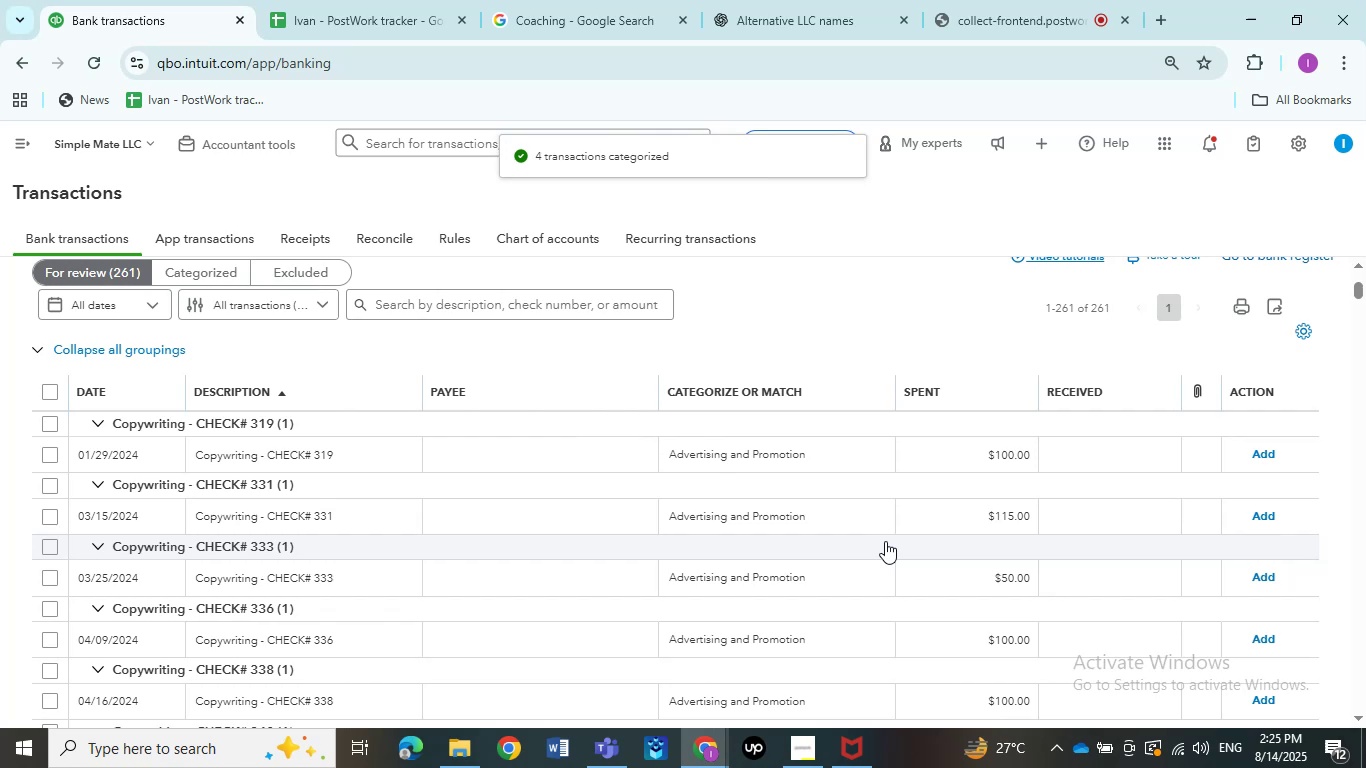 
left_click([51, 462])
 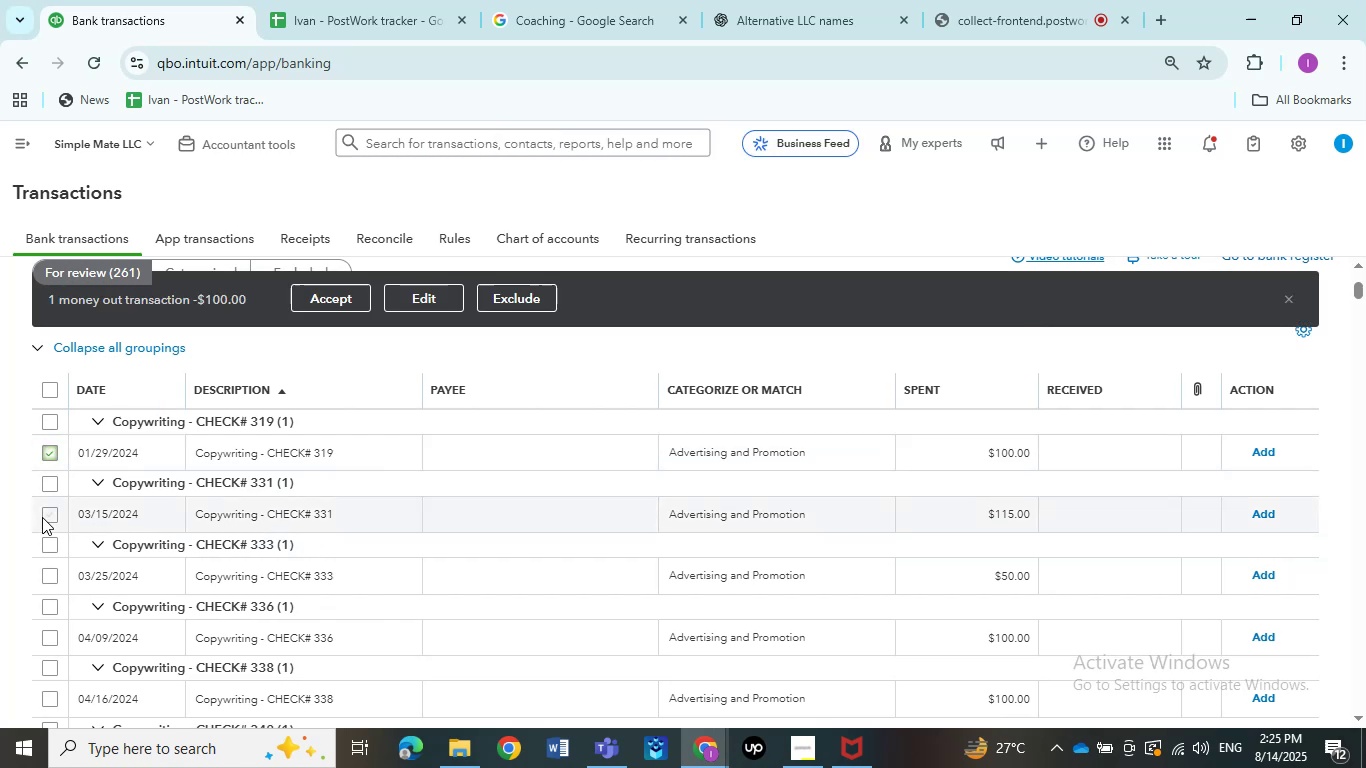 
left_click([42, 517])
 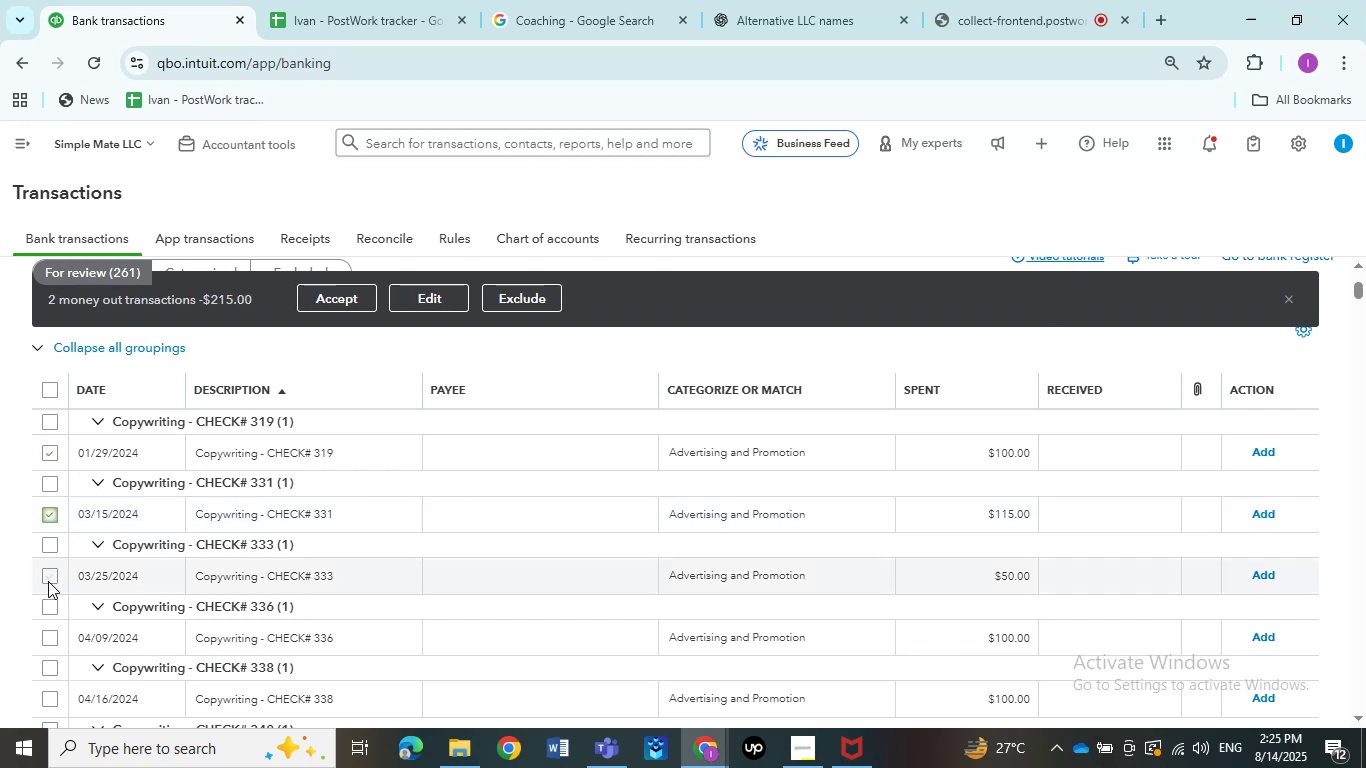 
left_click([48, 581])
 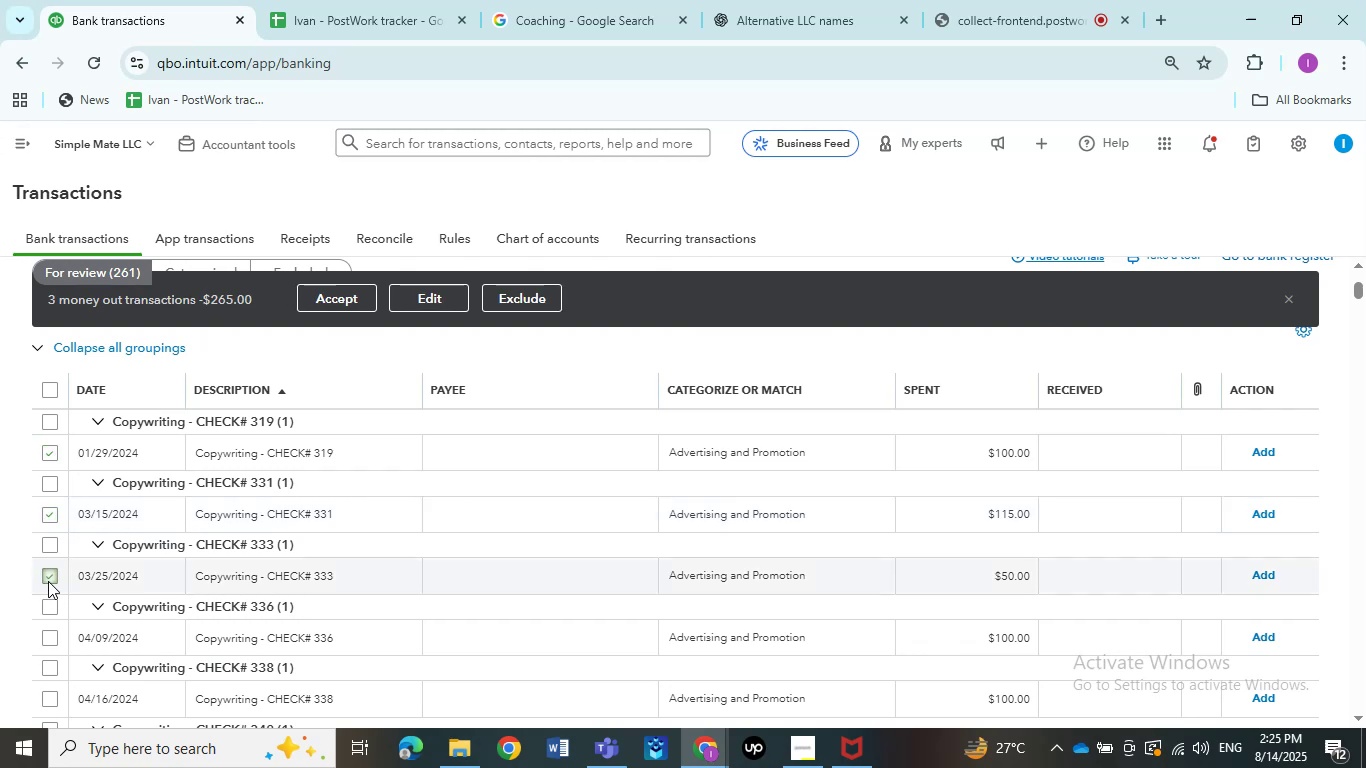 
left_click([53, 640])
 